 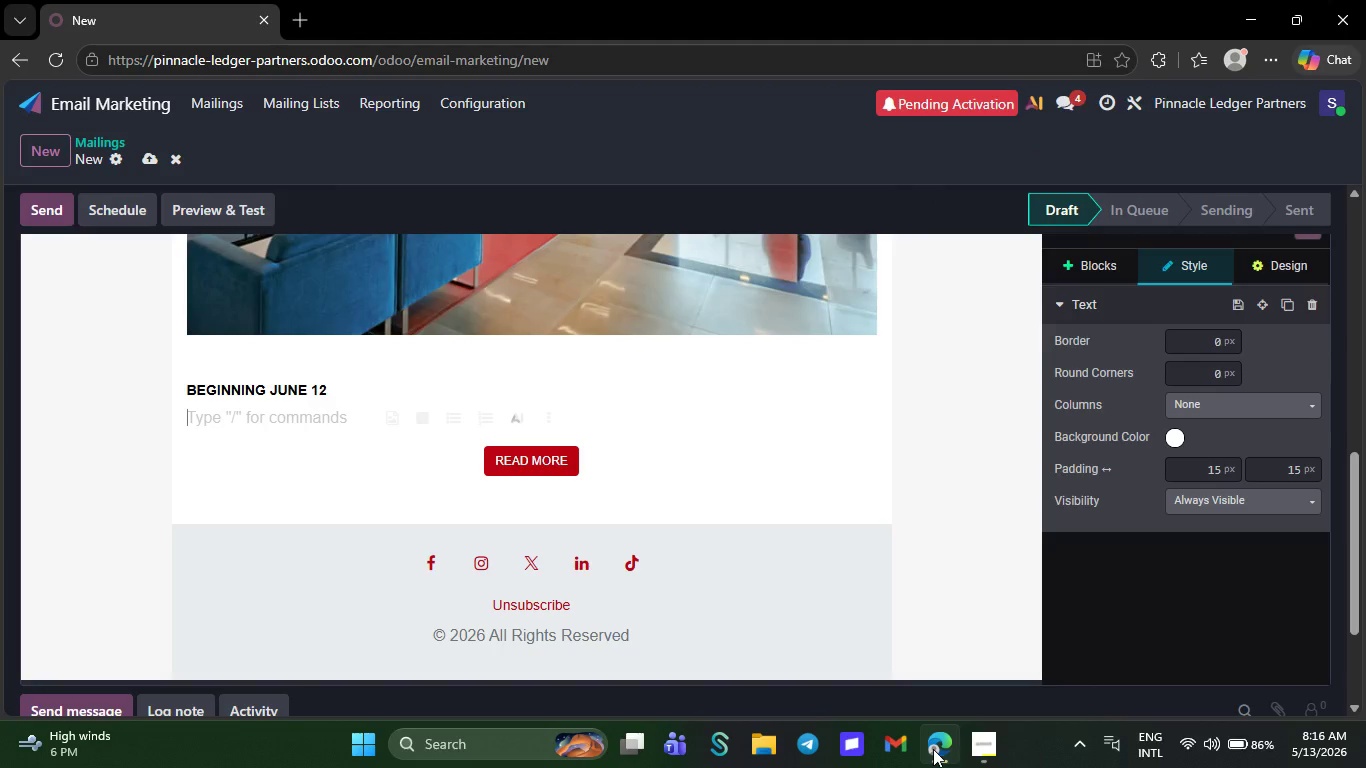 
left_click([339, 399])
 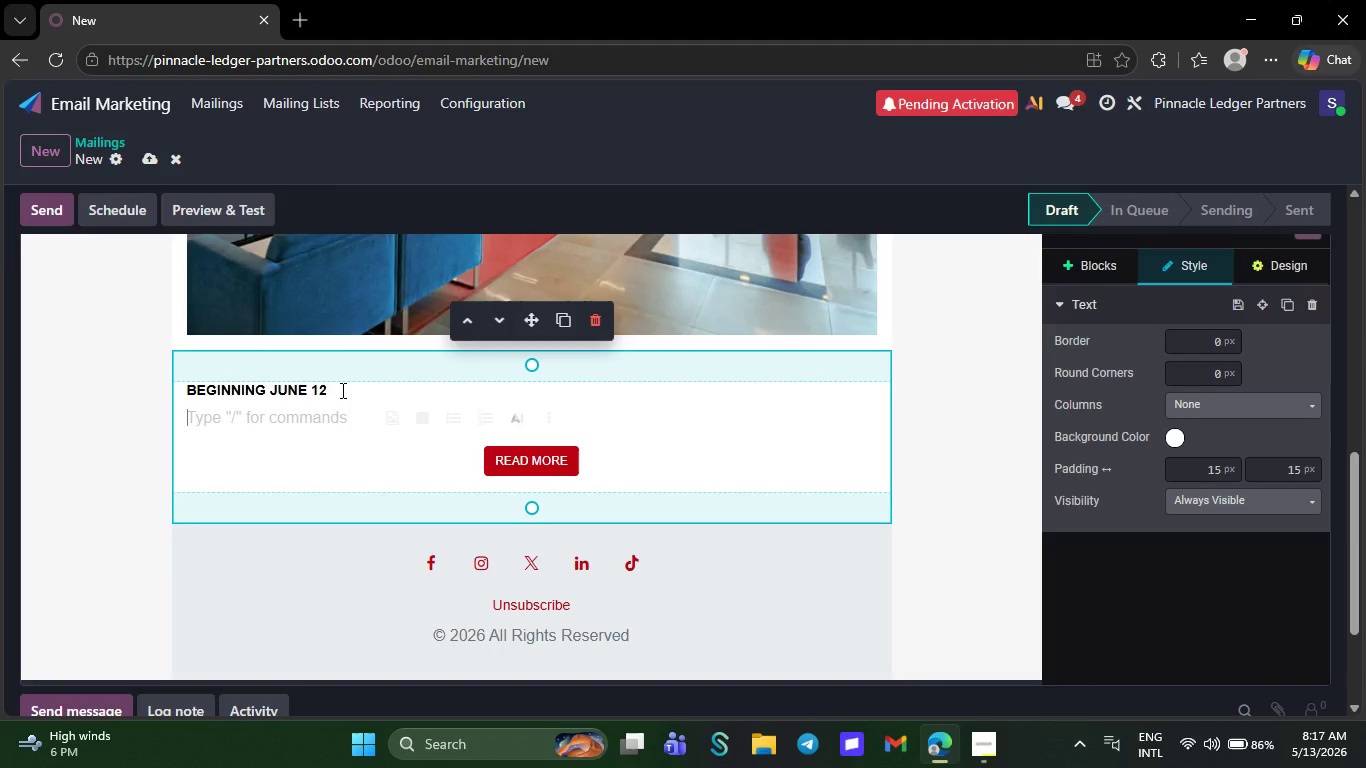 
left_click([341, 390])
 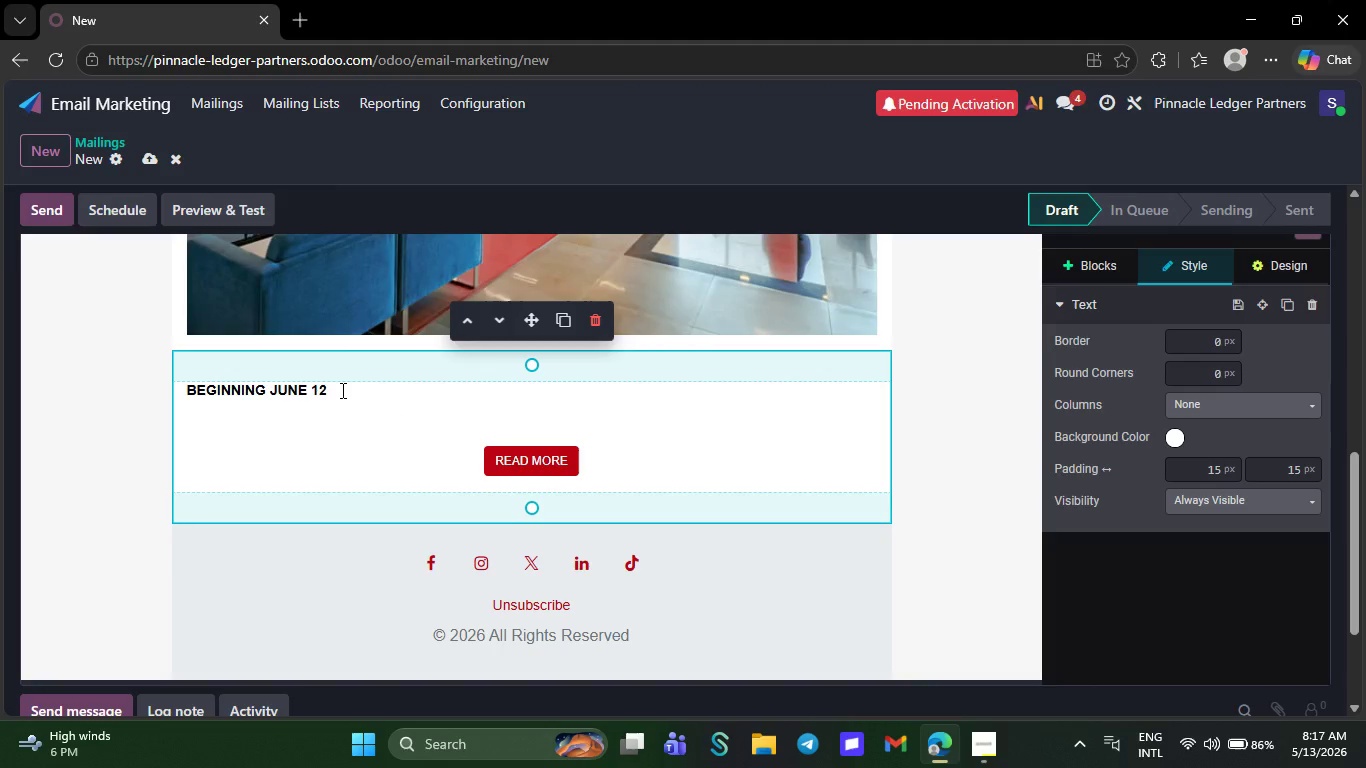 
key(Backspace)
 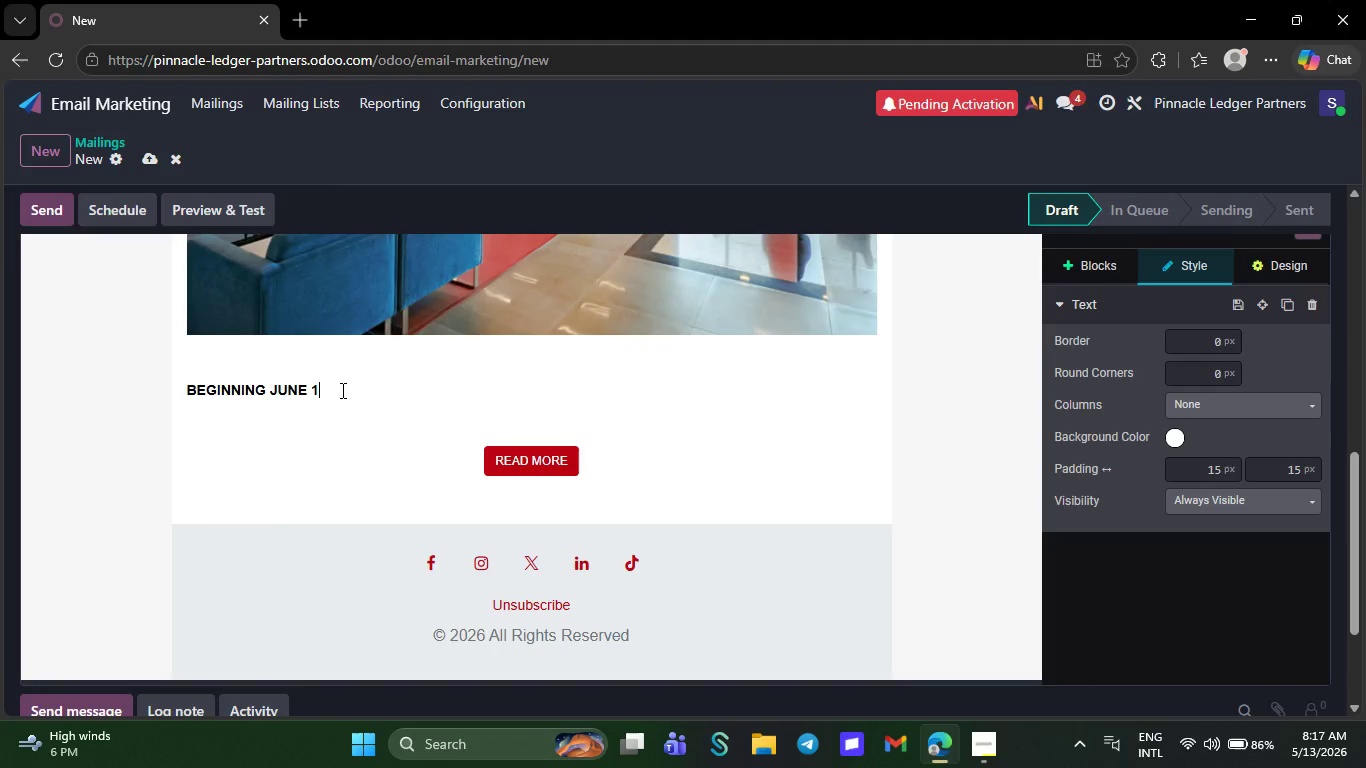 
key(Backspace)
 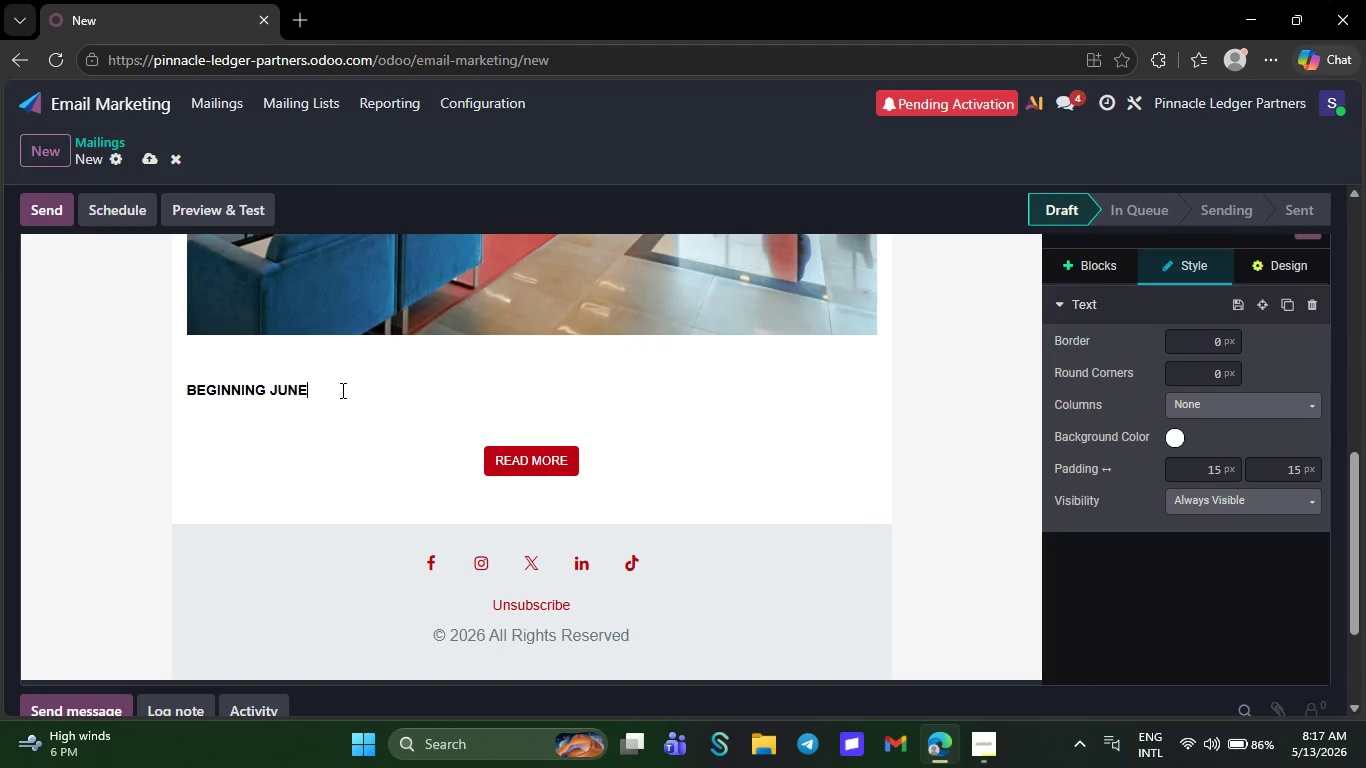 
key(Backspace)
 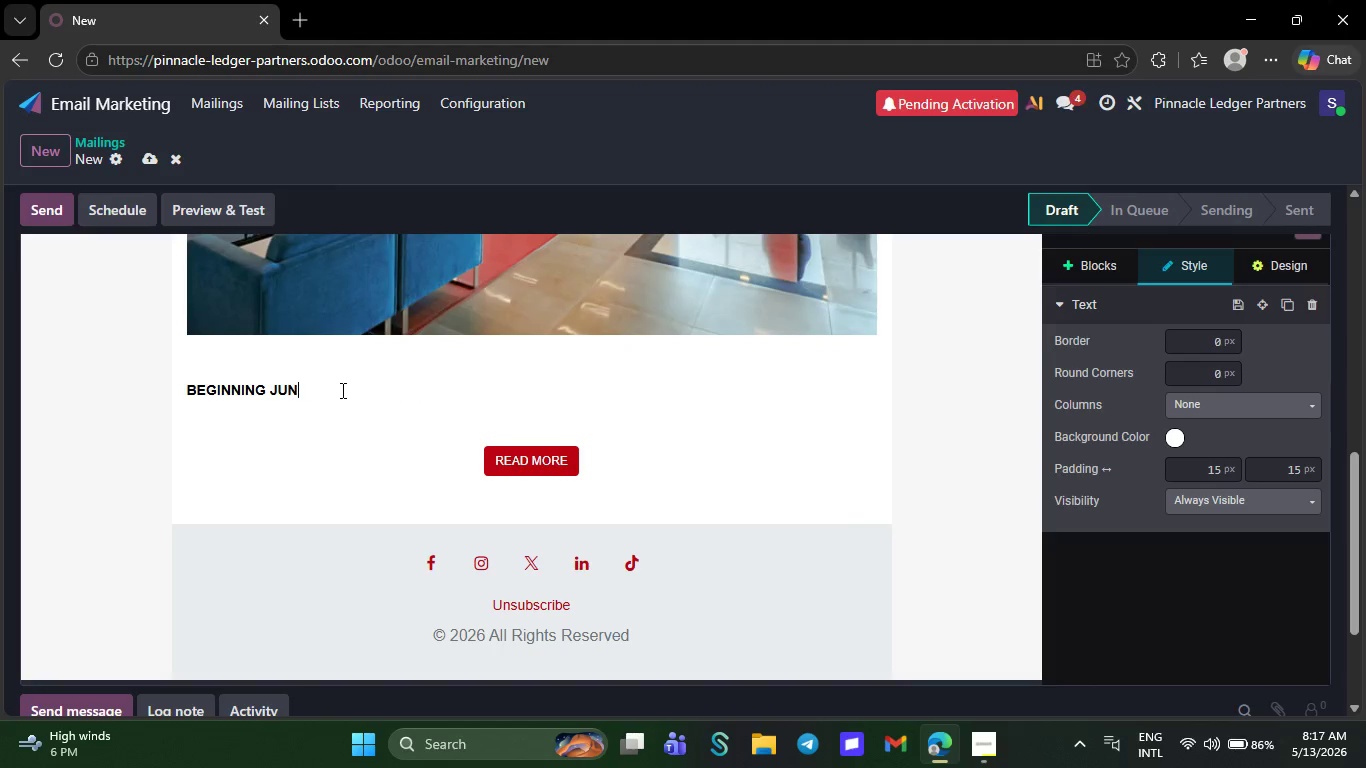 
key(Backspace)
 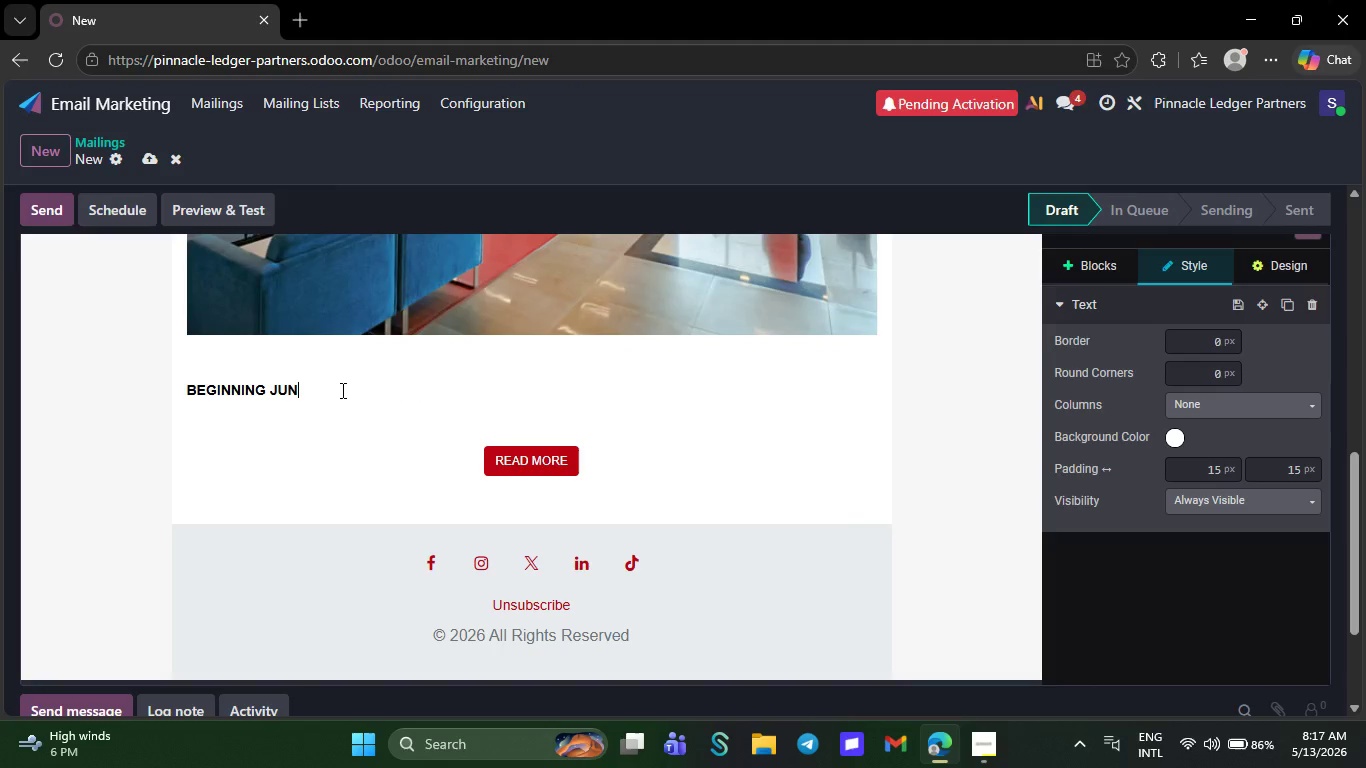 
key(Backspace)
 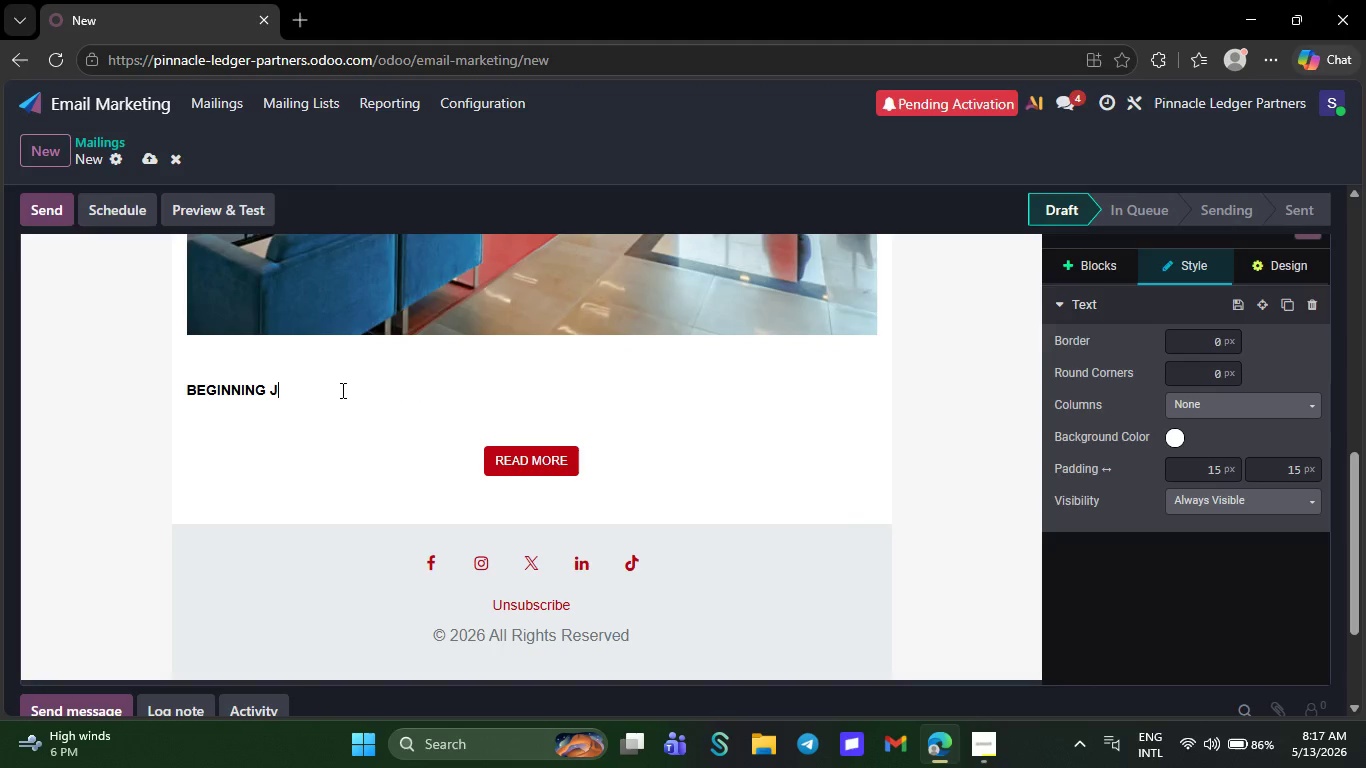 
key(Backspace)
 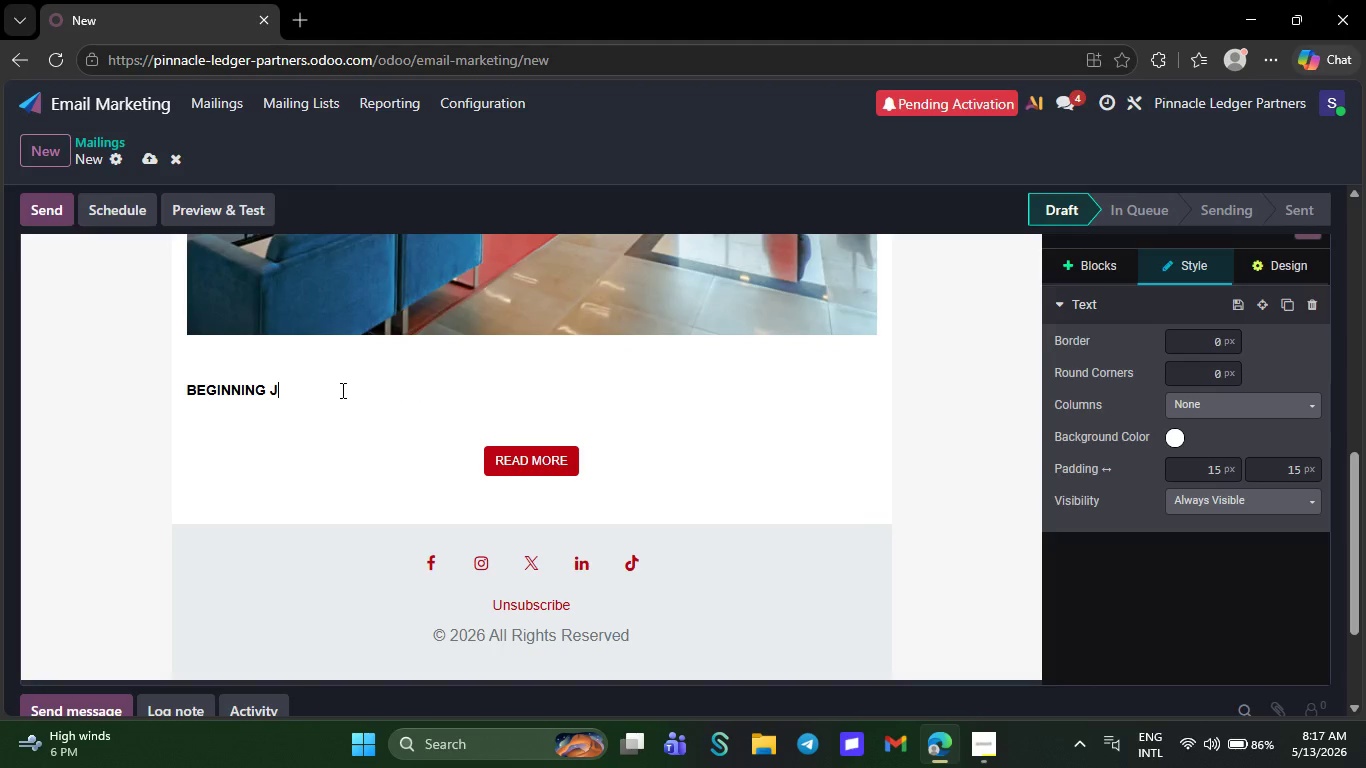 
key(Backspace)
 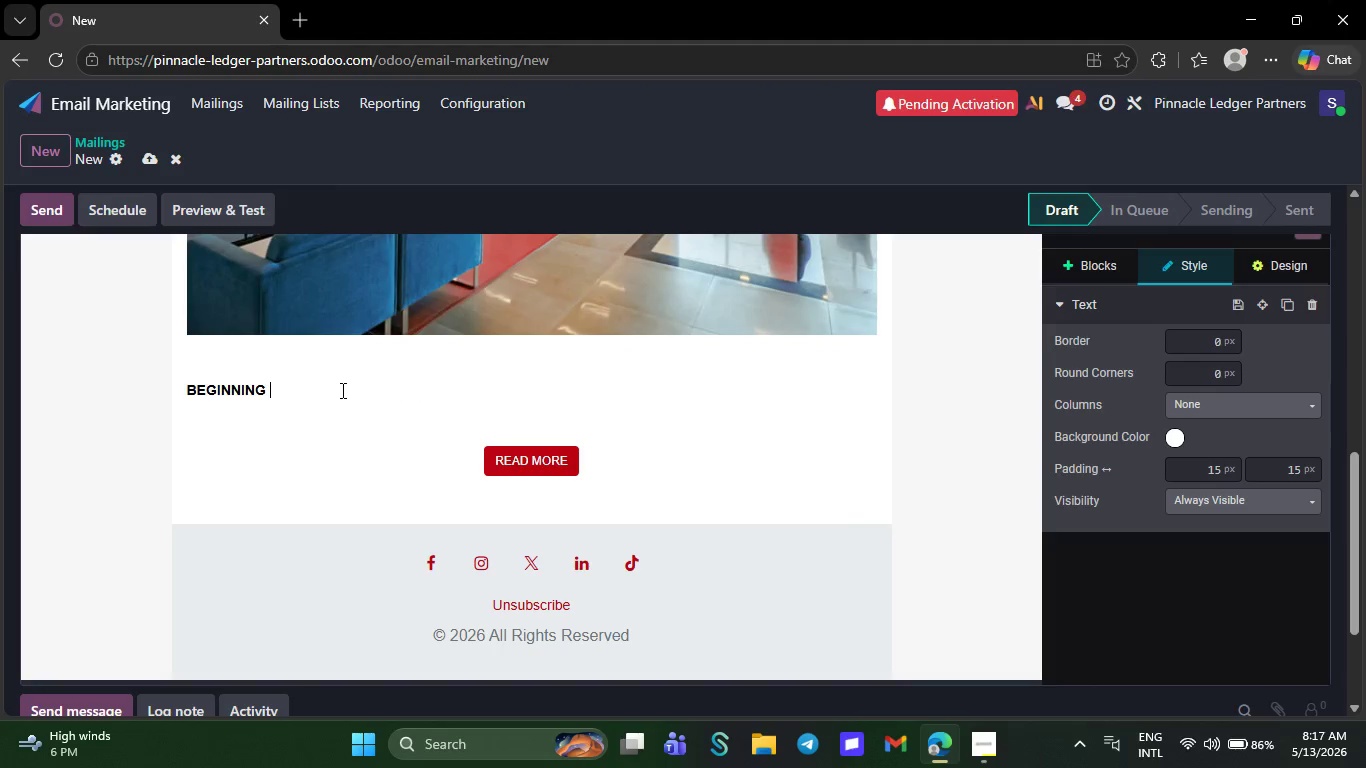 
key(Backspace)
 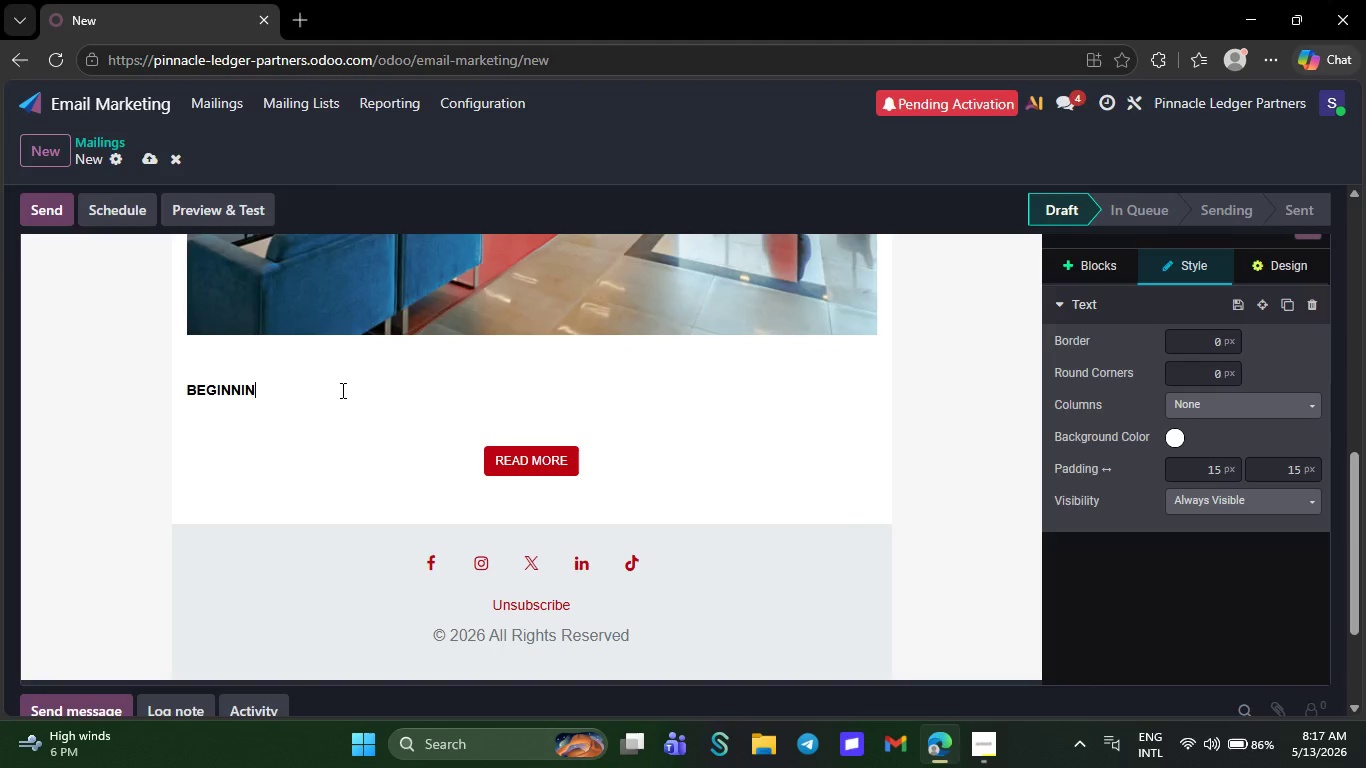 
key(Backspace)
 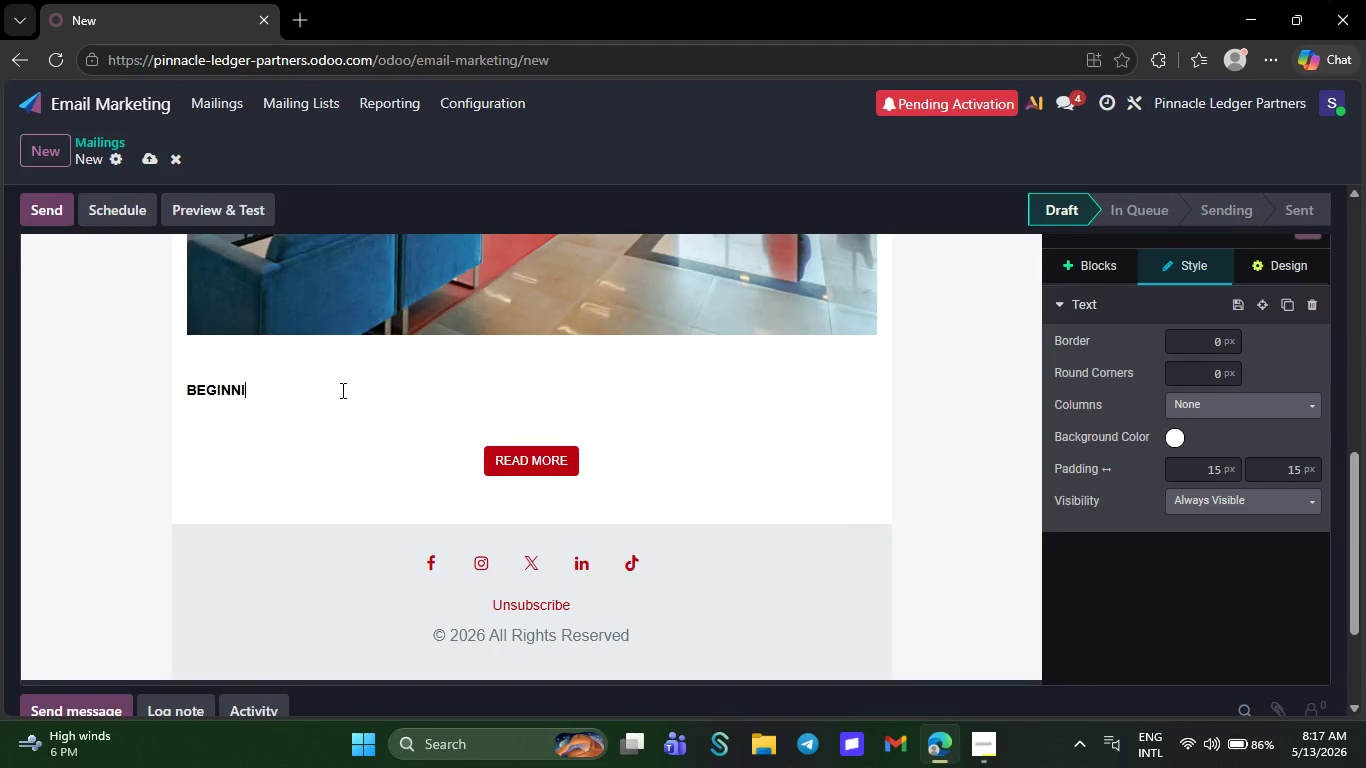 
key(Backspace)
 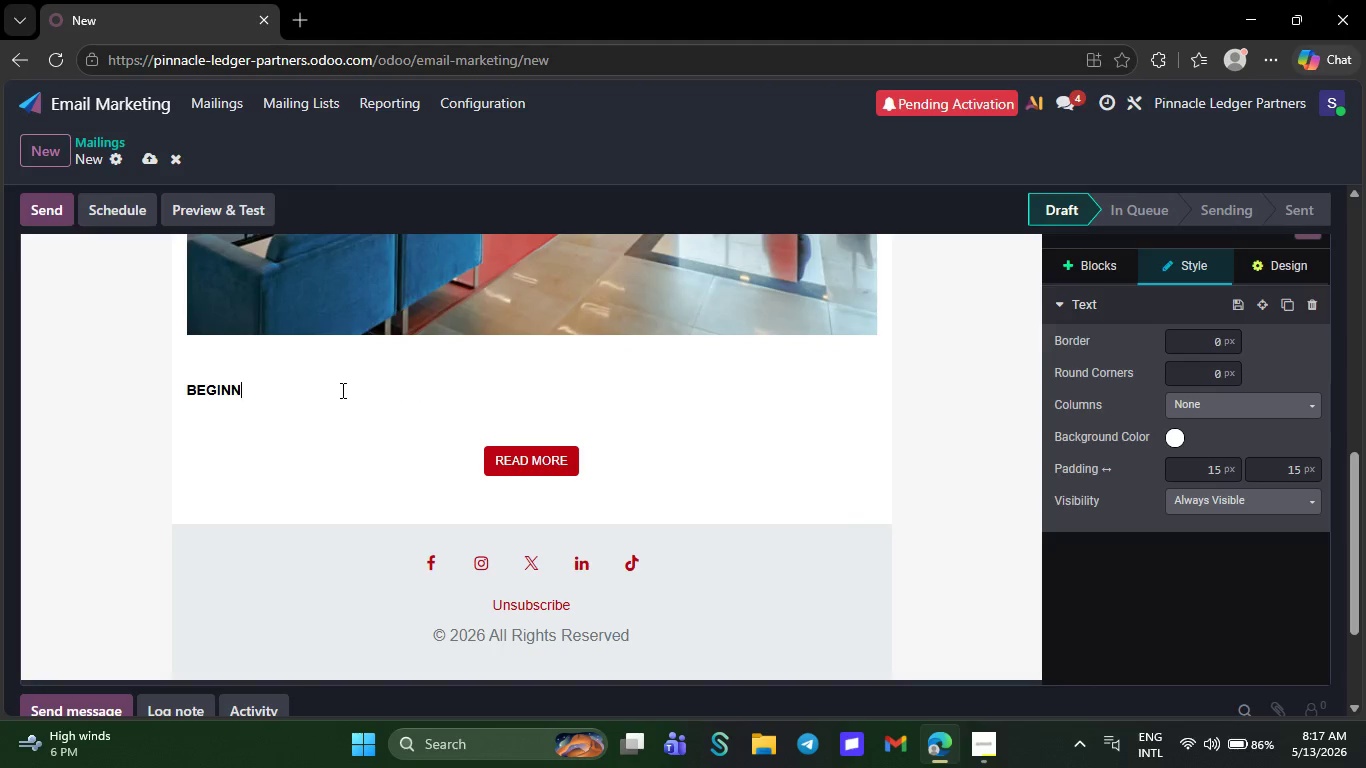 
key(Backspace)
 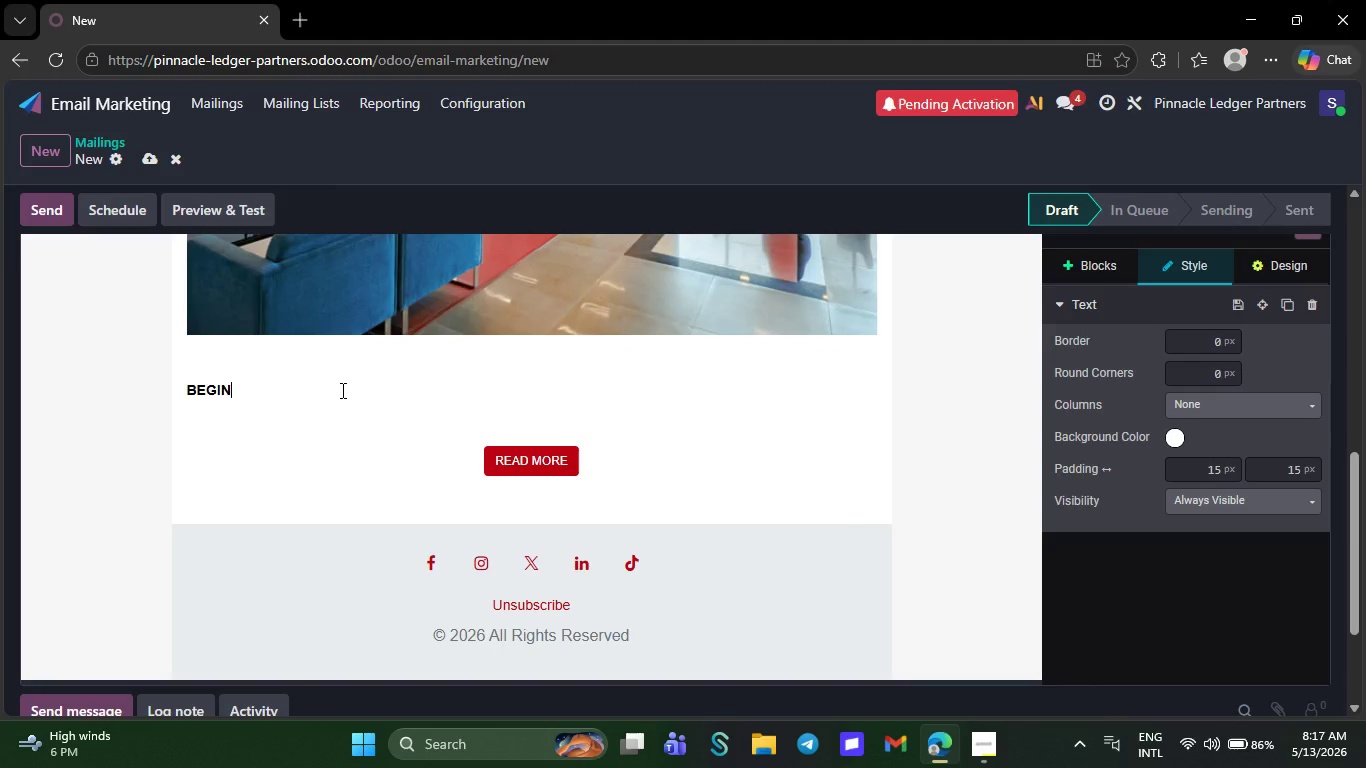 
key(Backspace)
 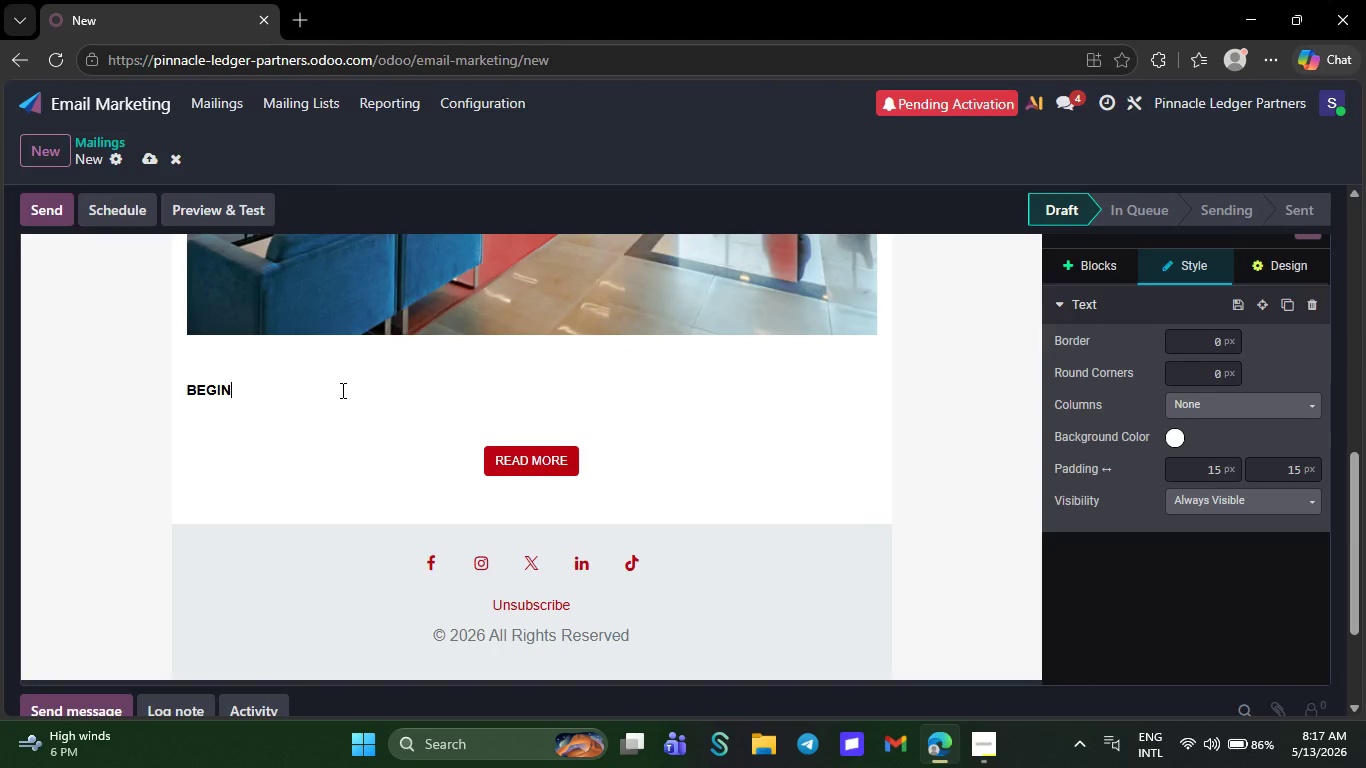 
key(Backspace)
 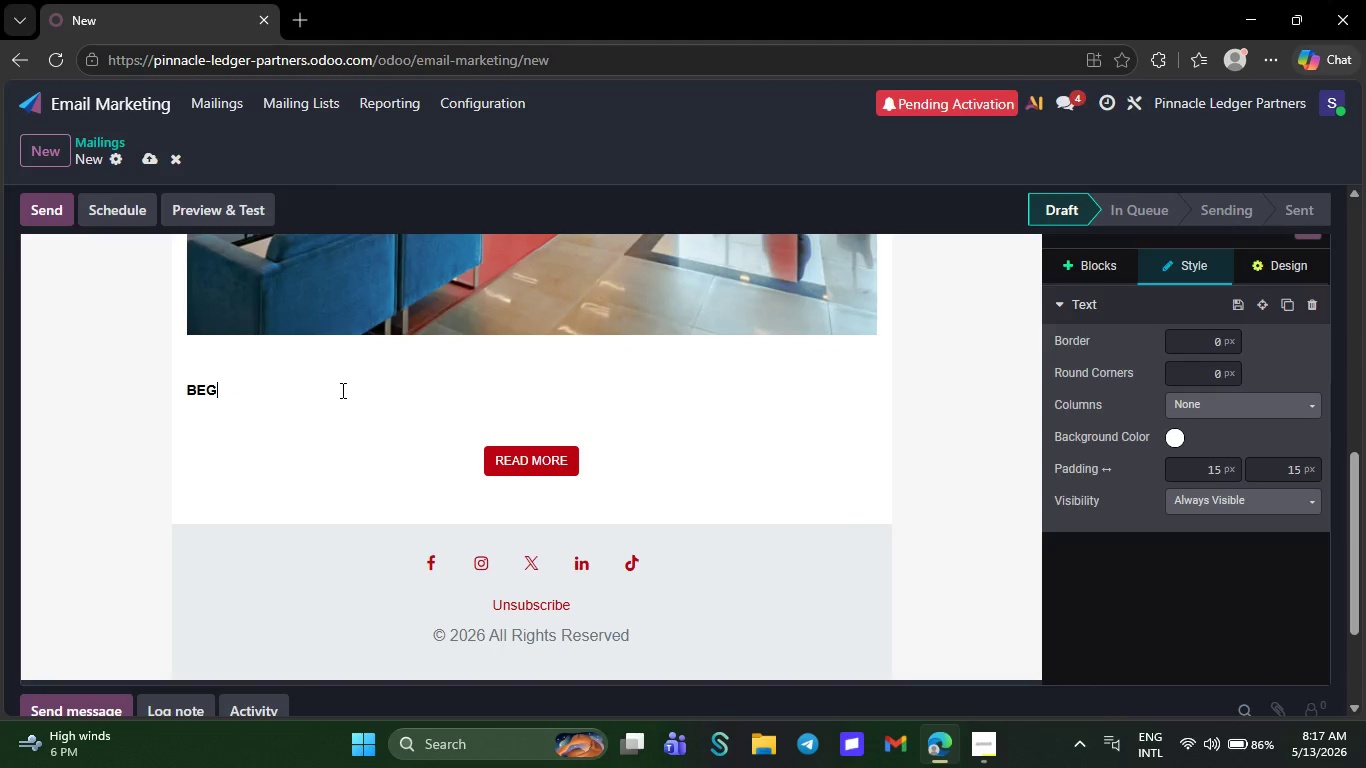 
key(Backspace)
 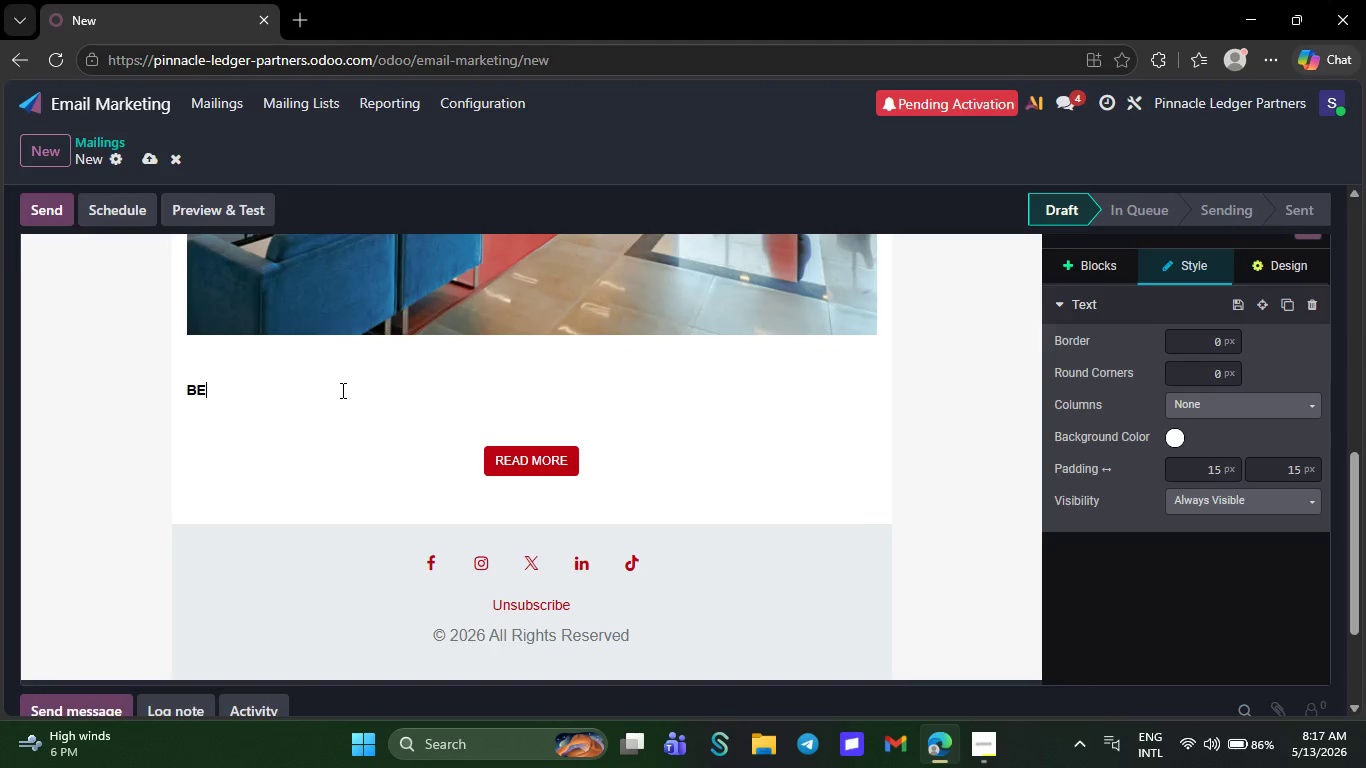 
key(Backspace)
 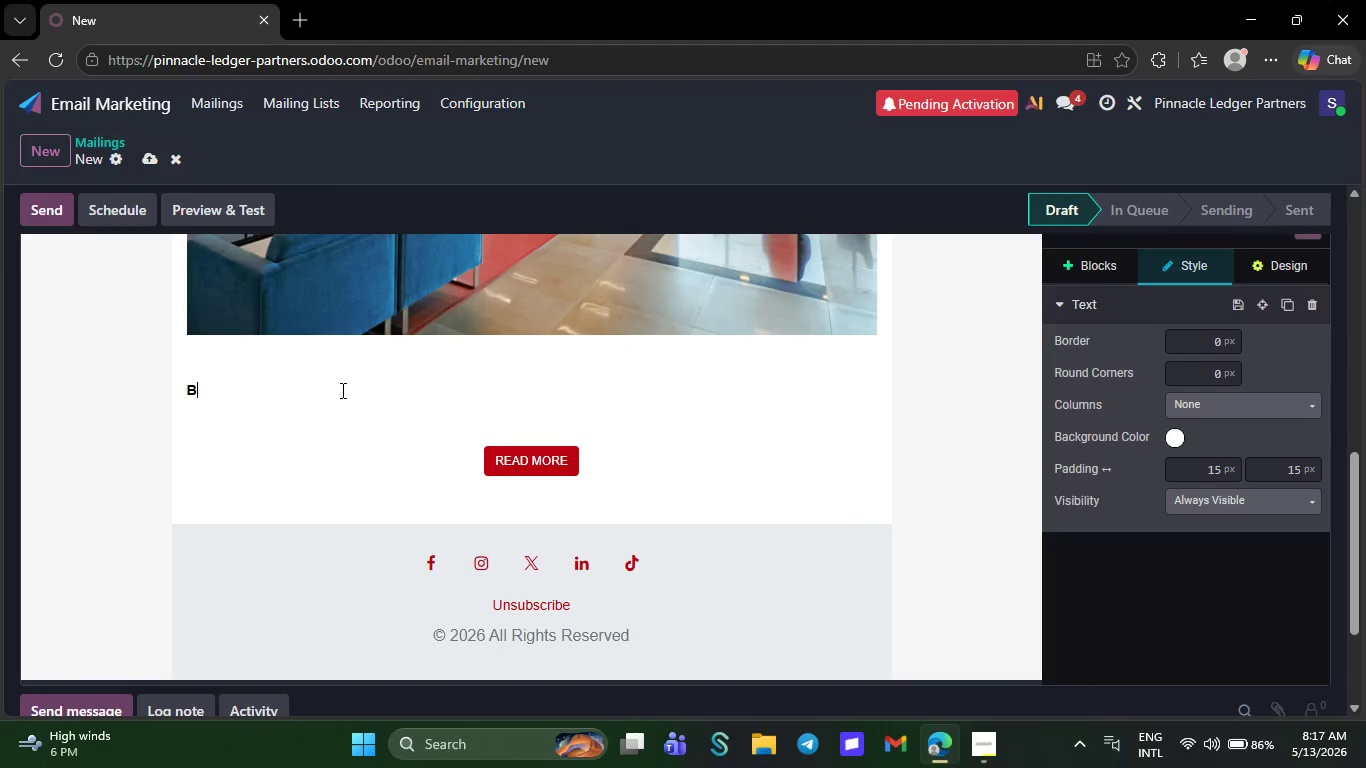 
key(Backspace)
 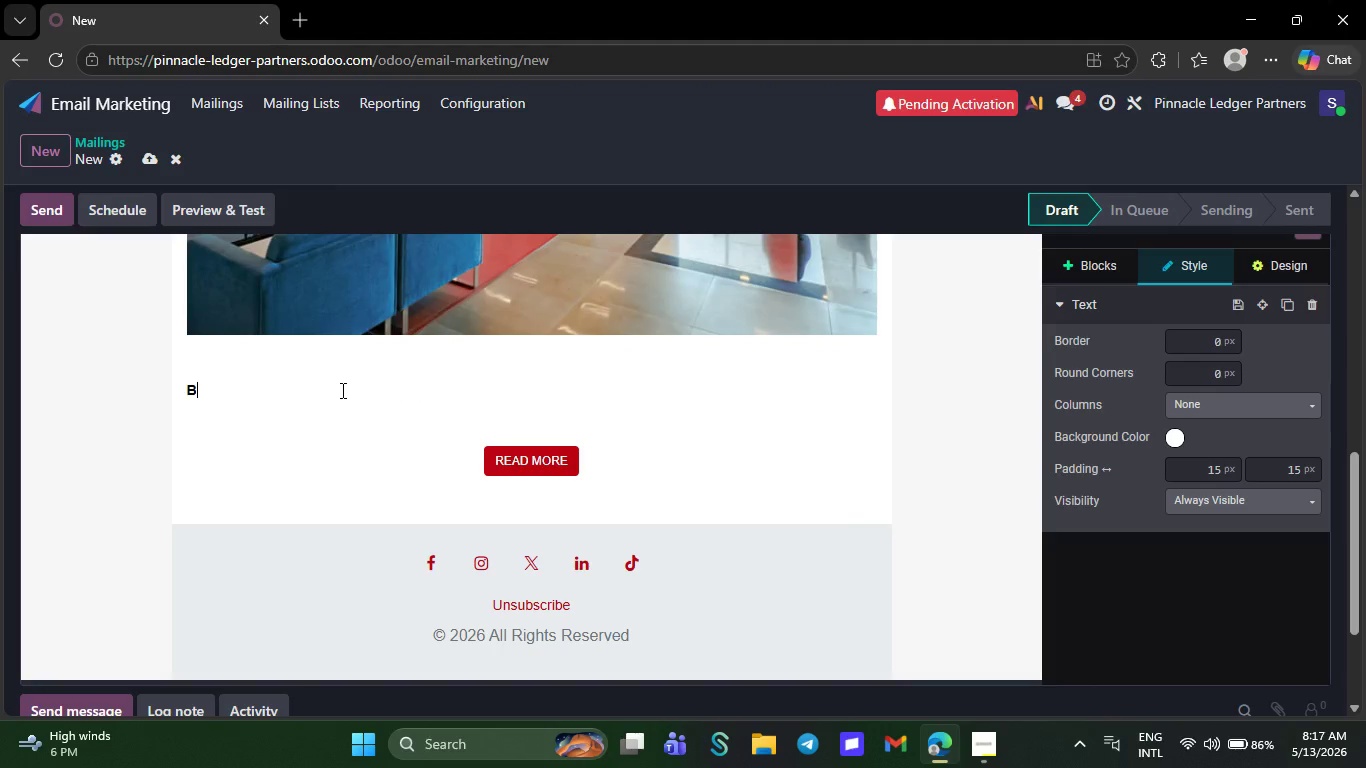 
key(Backspace)
 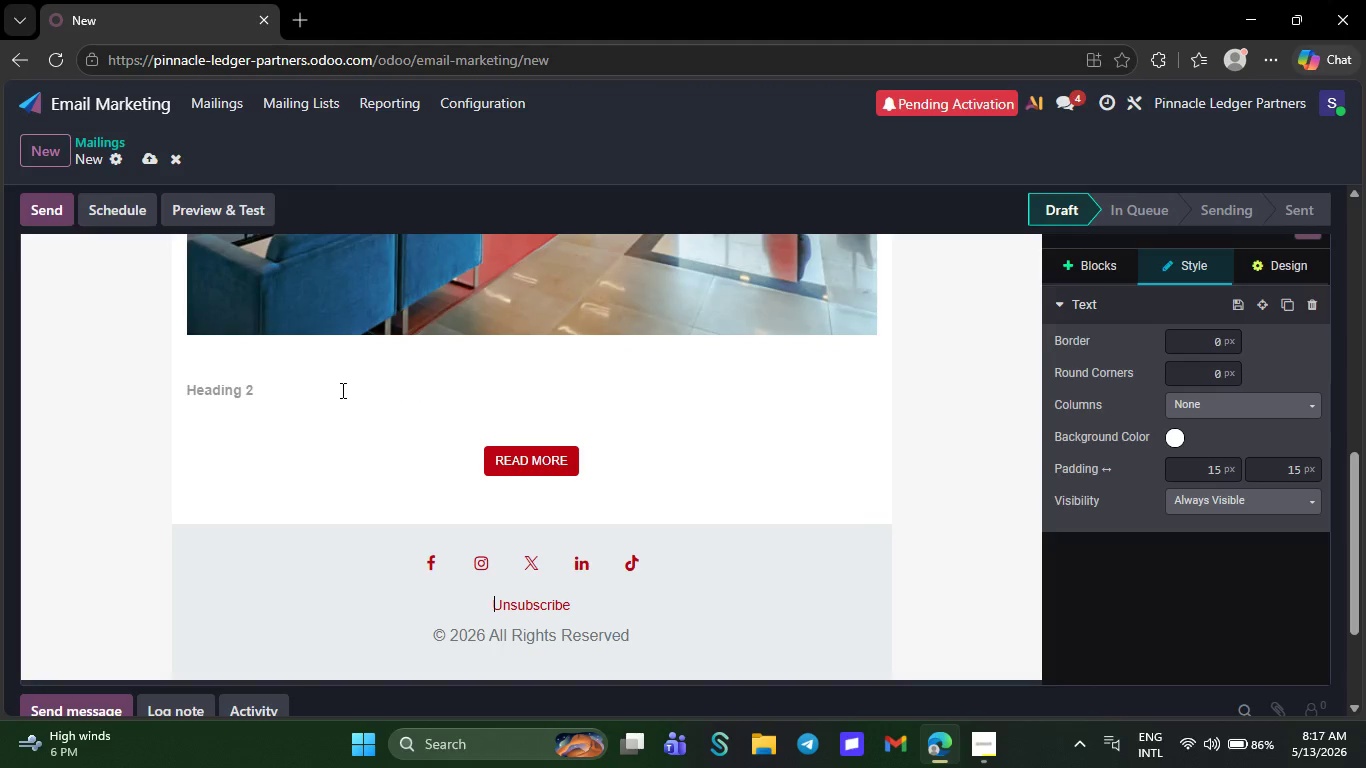 
key(Tab)
 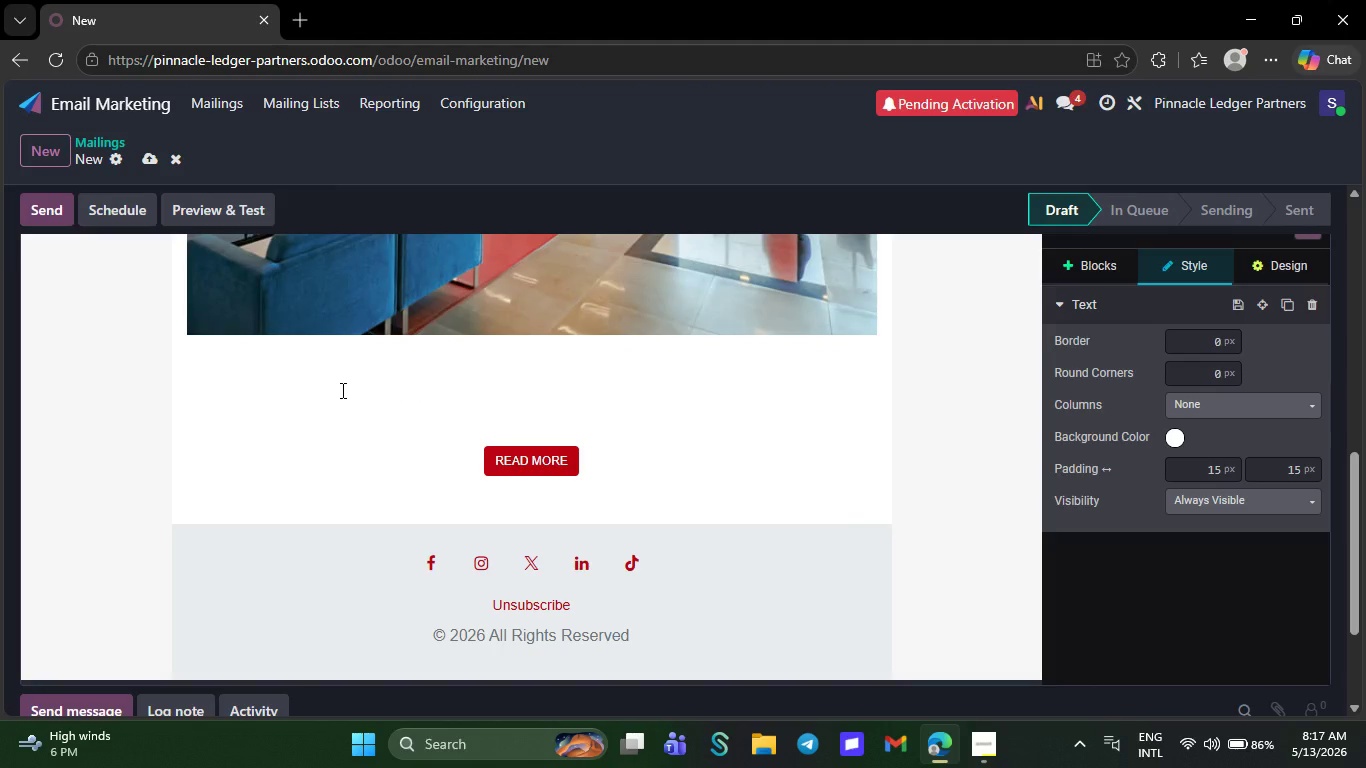 
key(Backspace)
 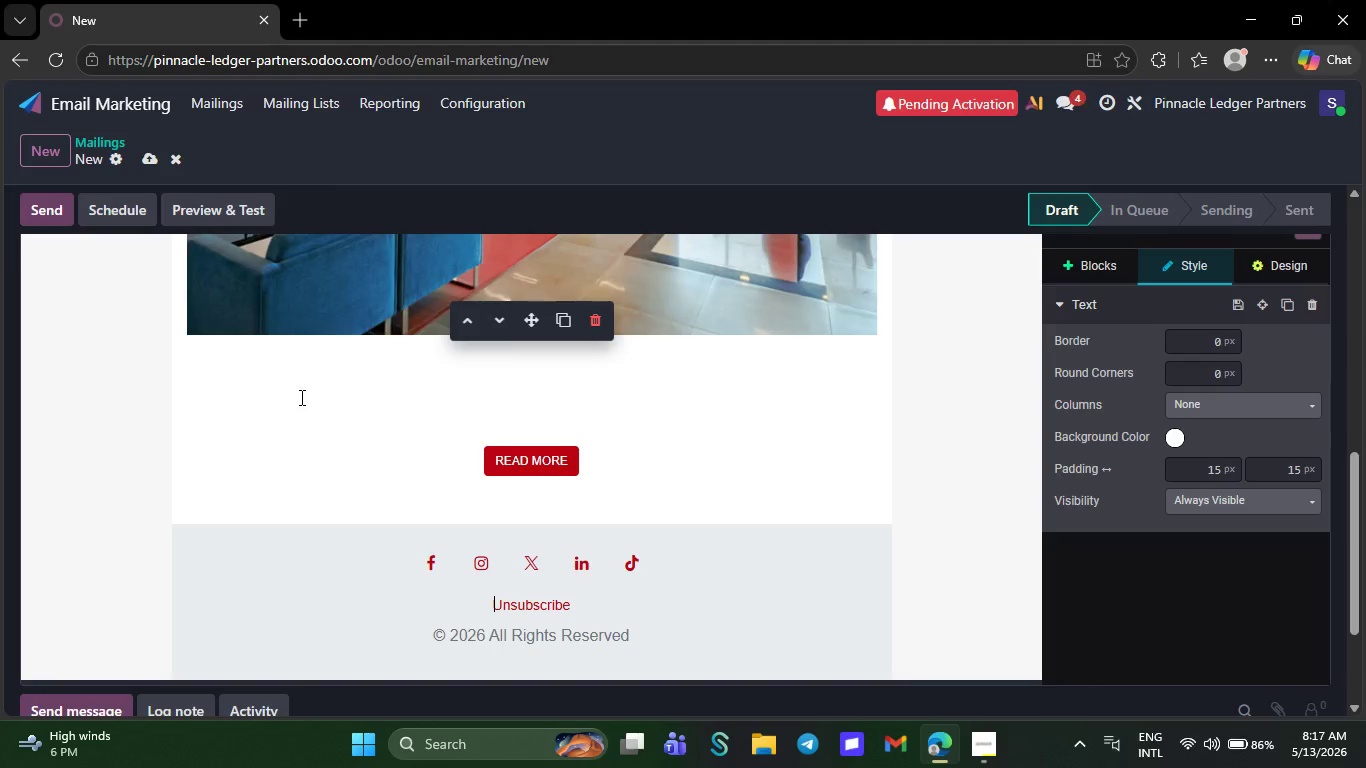 
left_click([270, 399])
 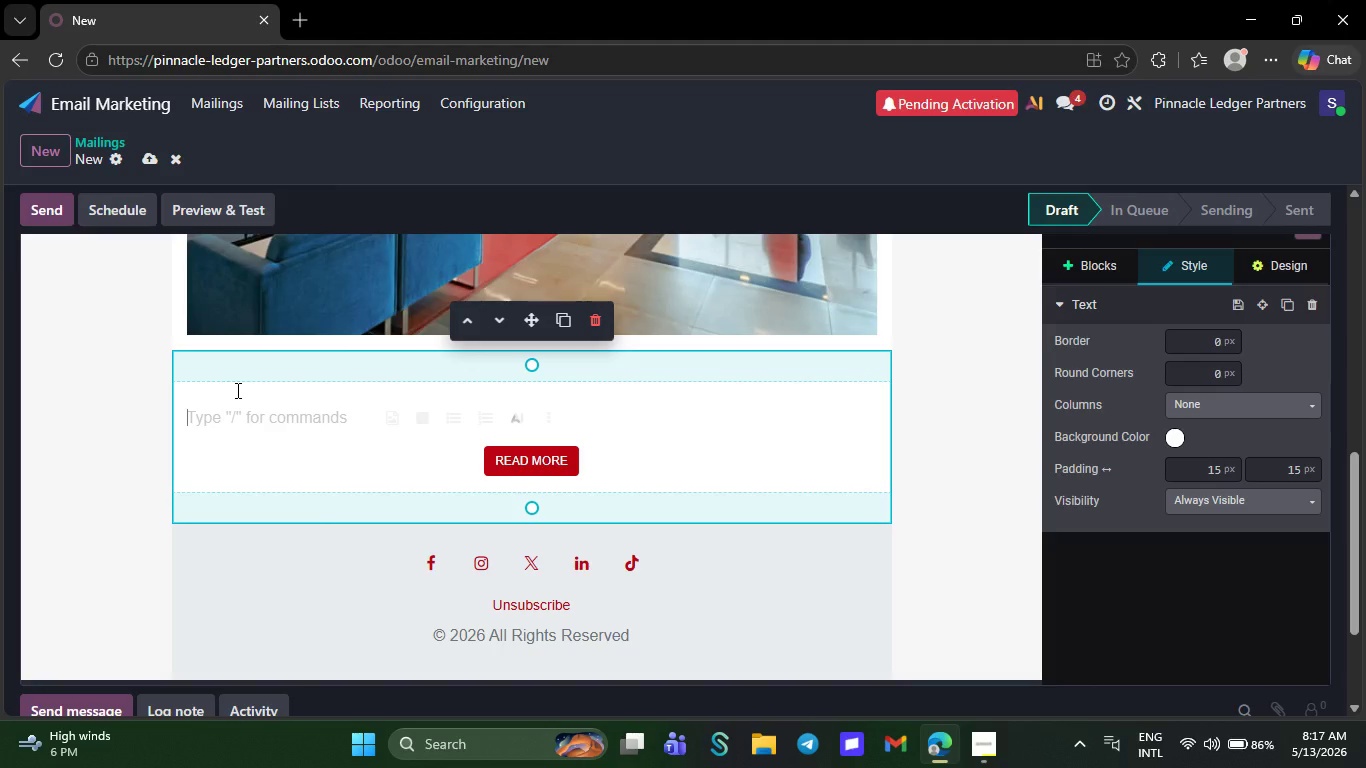 
left_click([224, 388])
 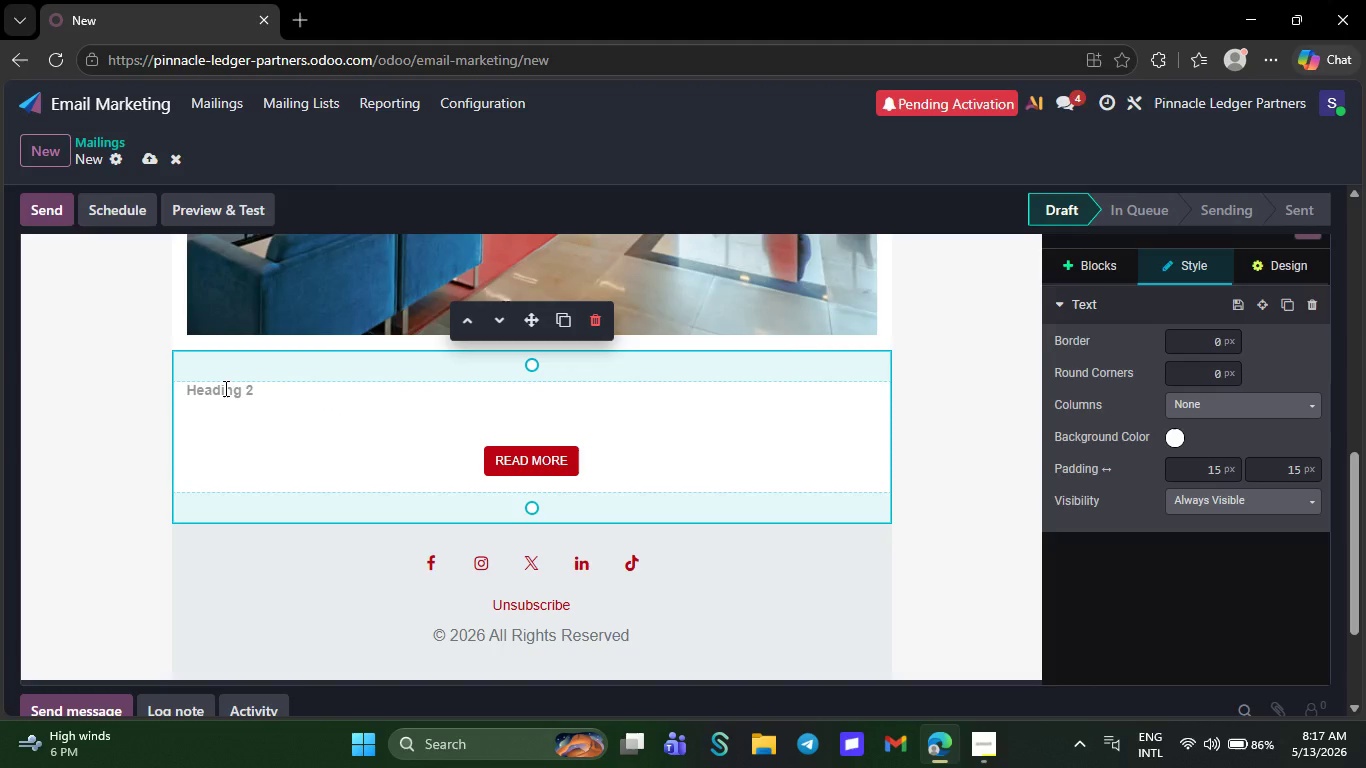 
type(Hello `{{)
 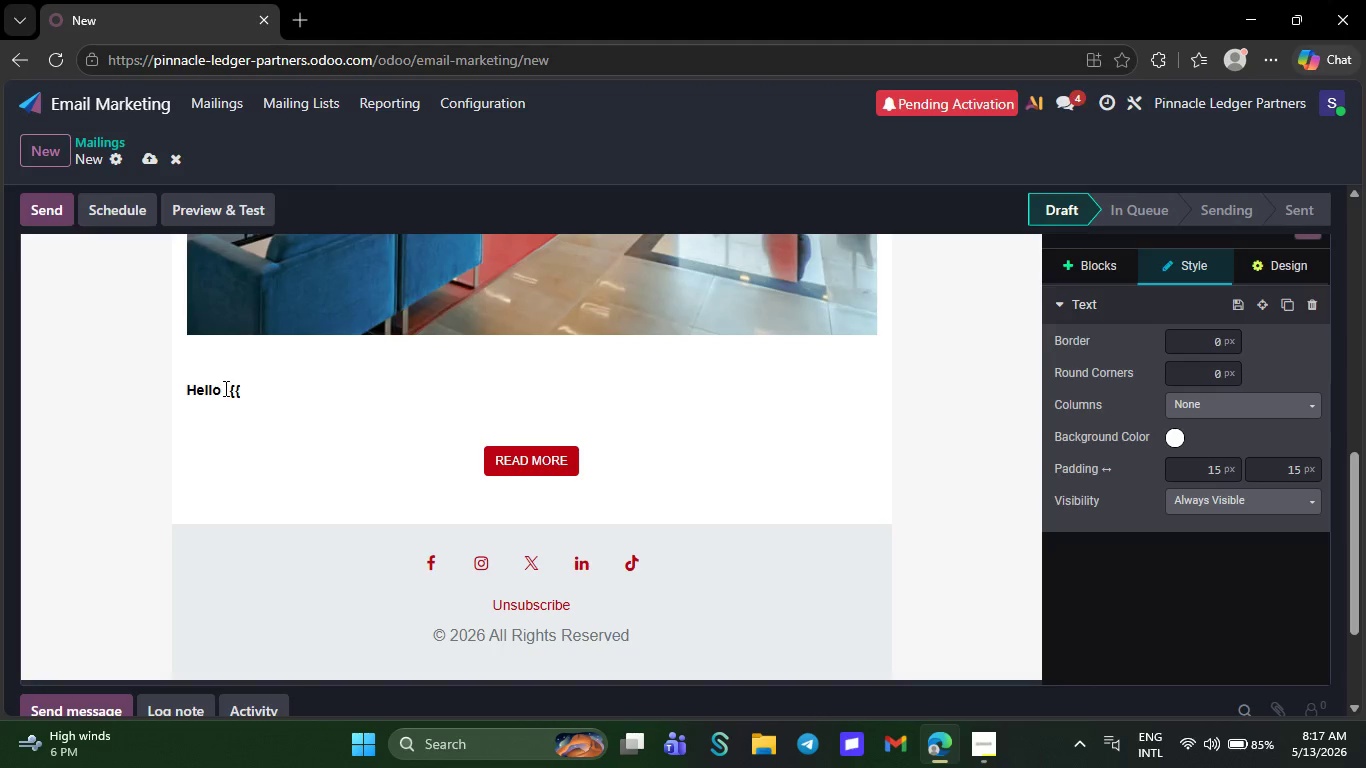 
type(object.name)
 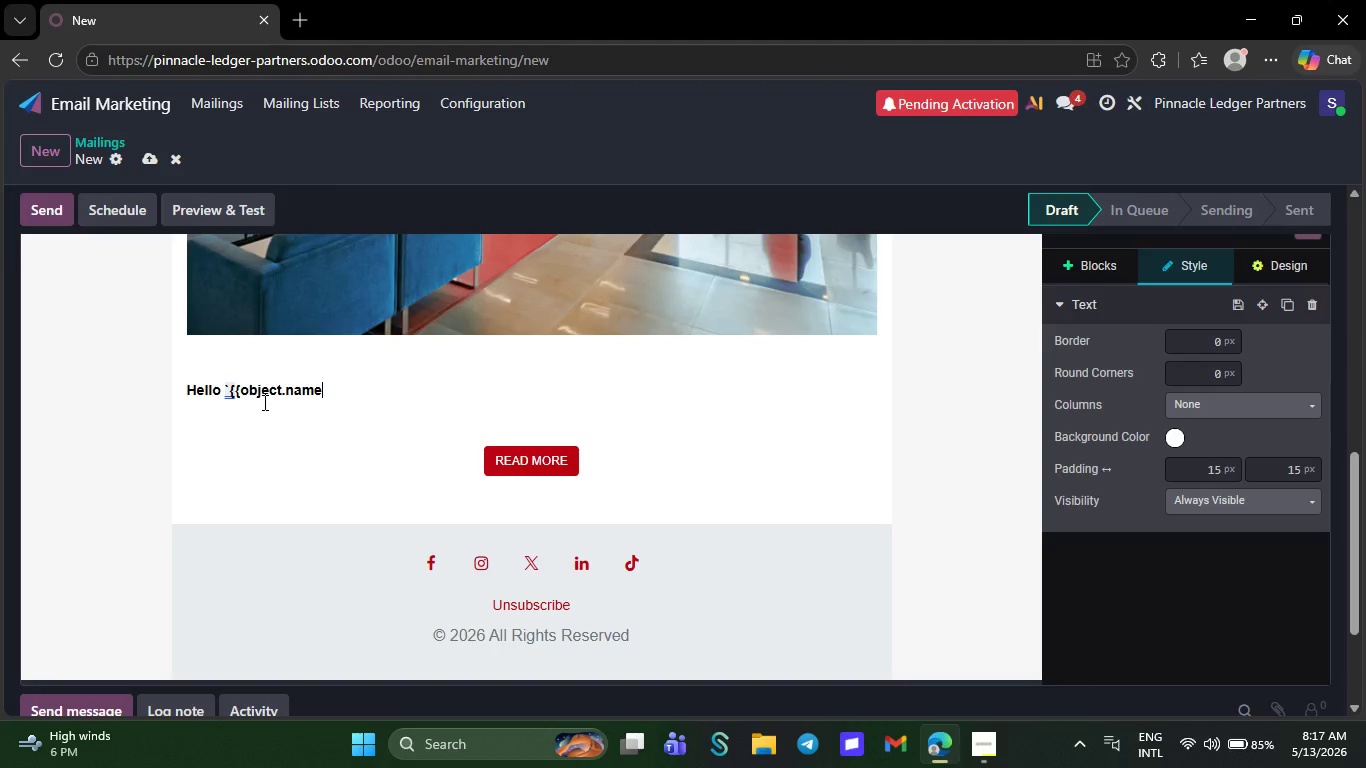 
key(Shift+BracketRight)
 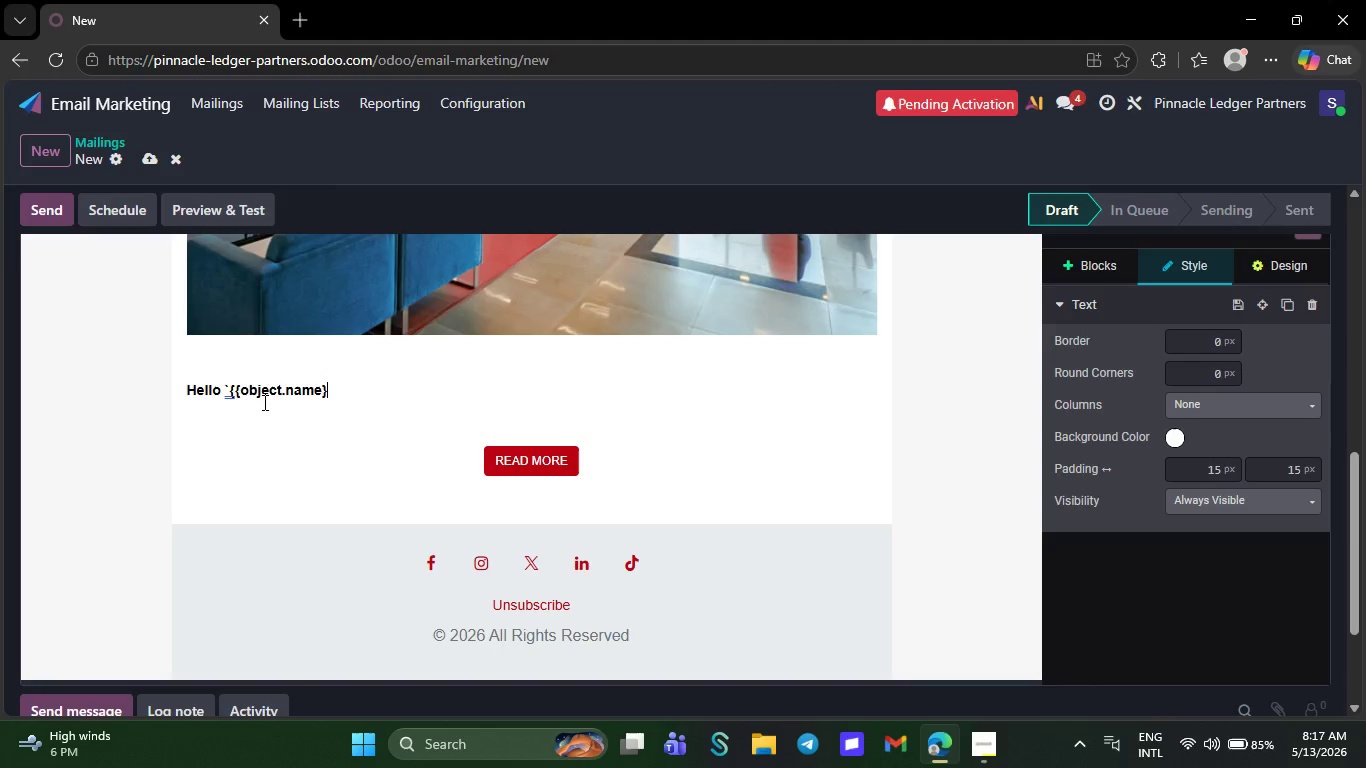 
key(Shift+BracketRight)
 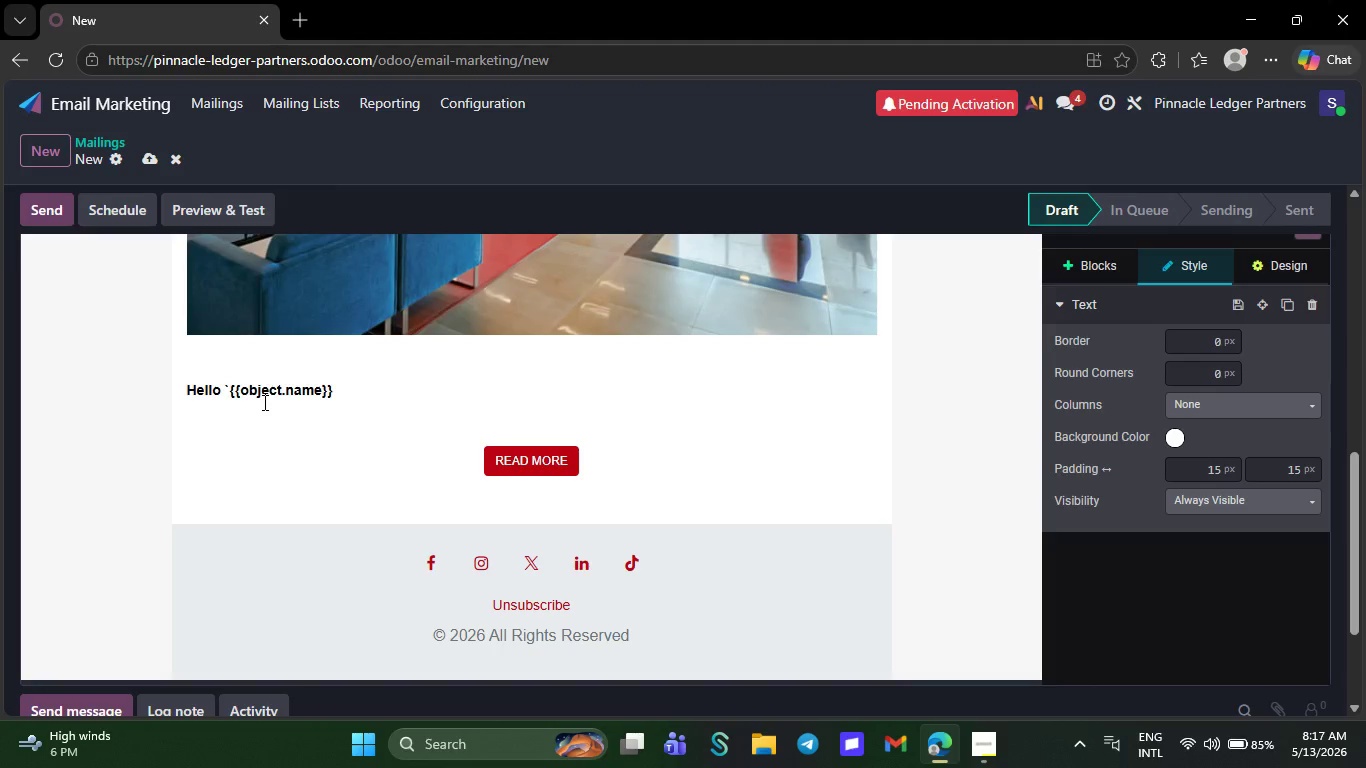 
key(Comma)
 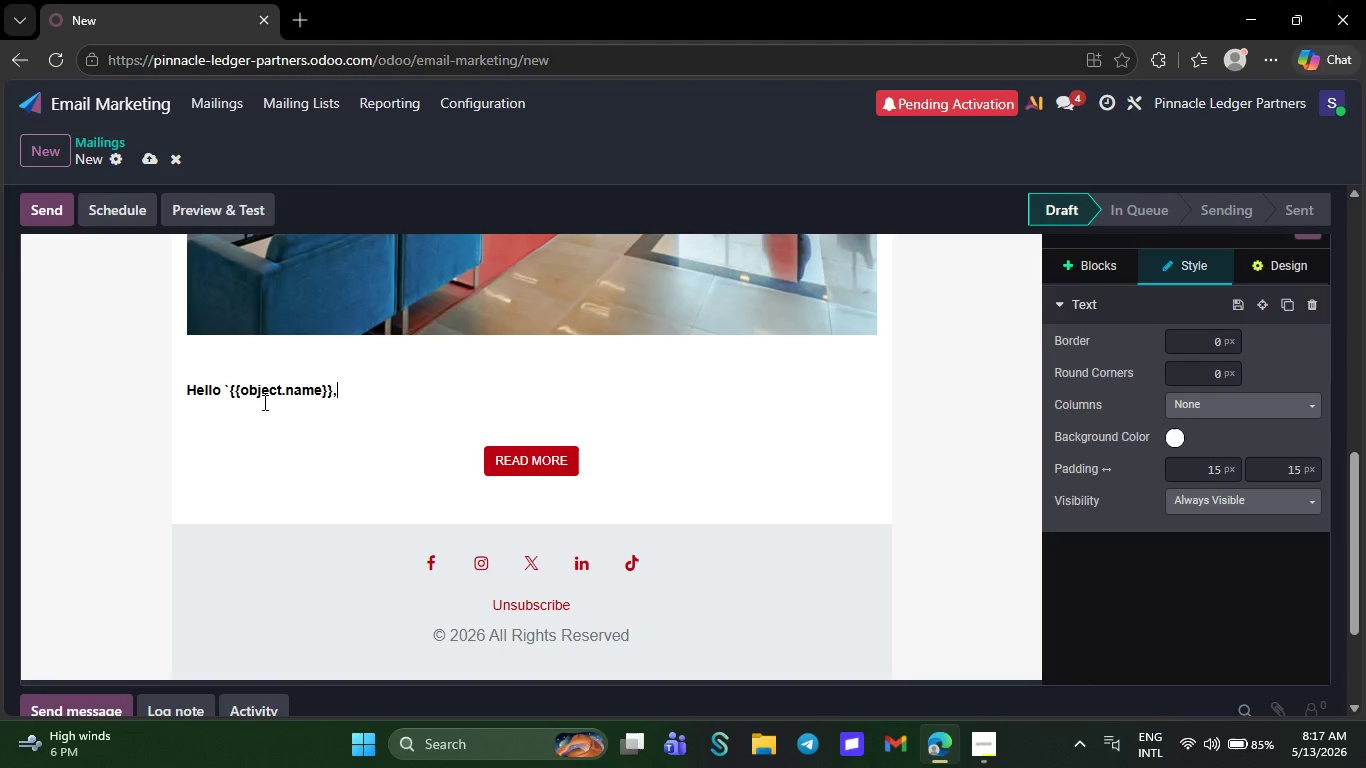 
key(Backquote)
 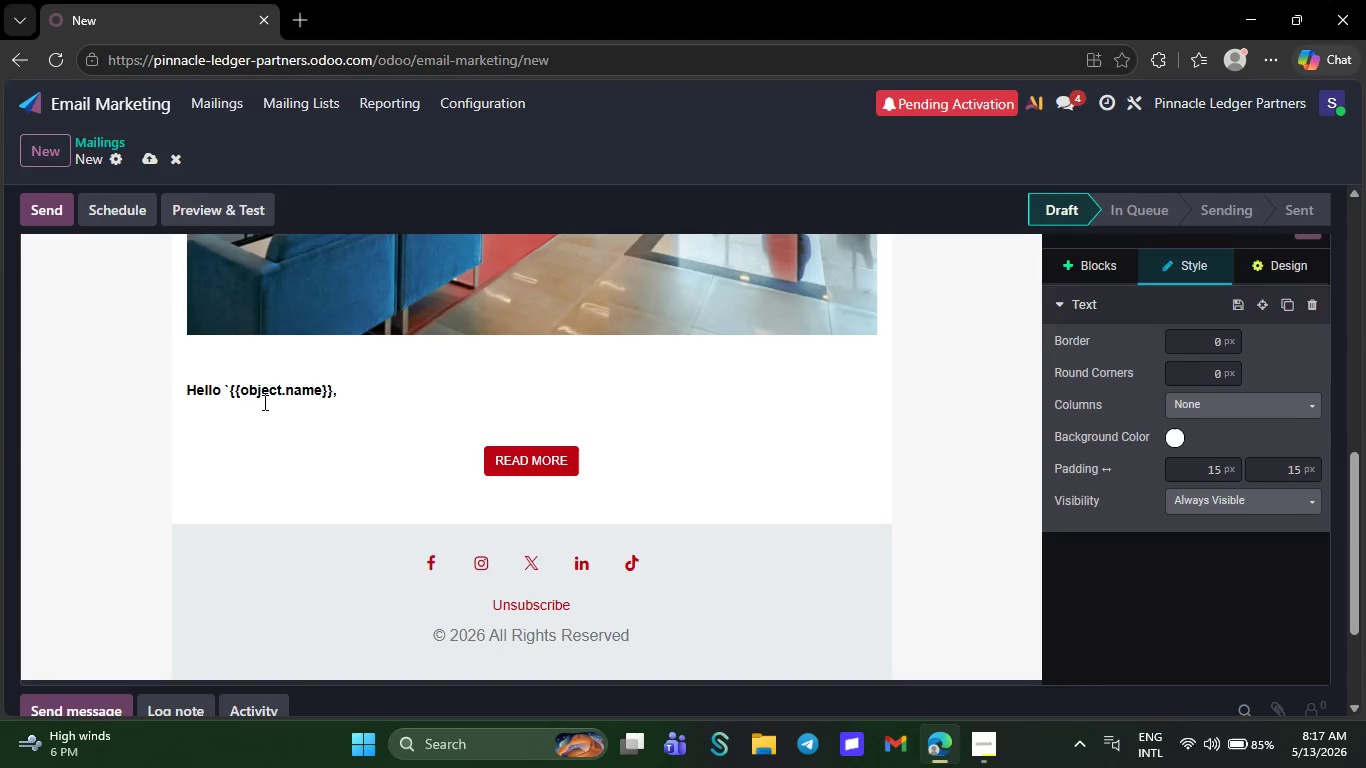 
key(Space)
 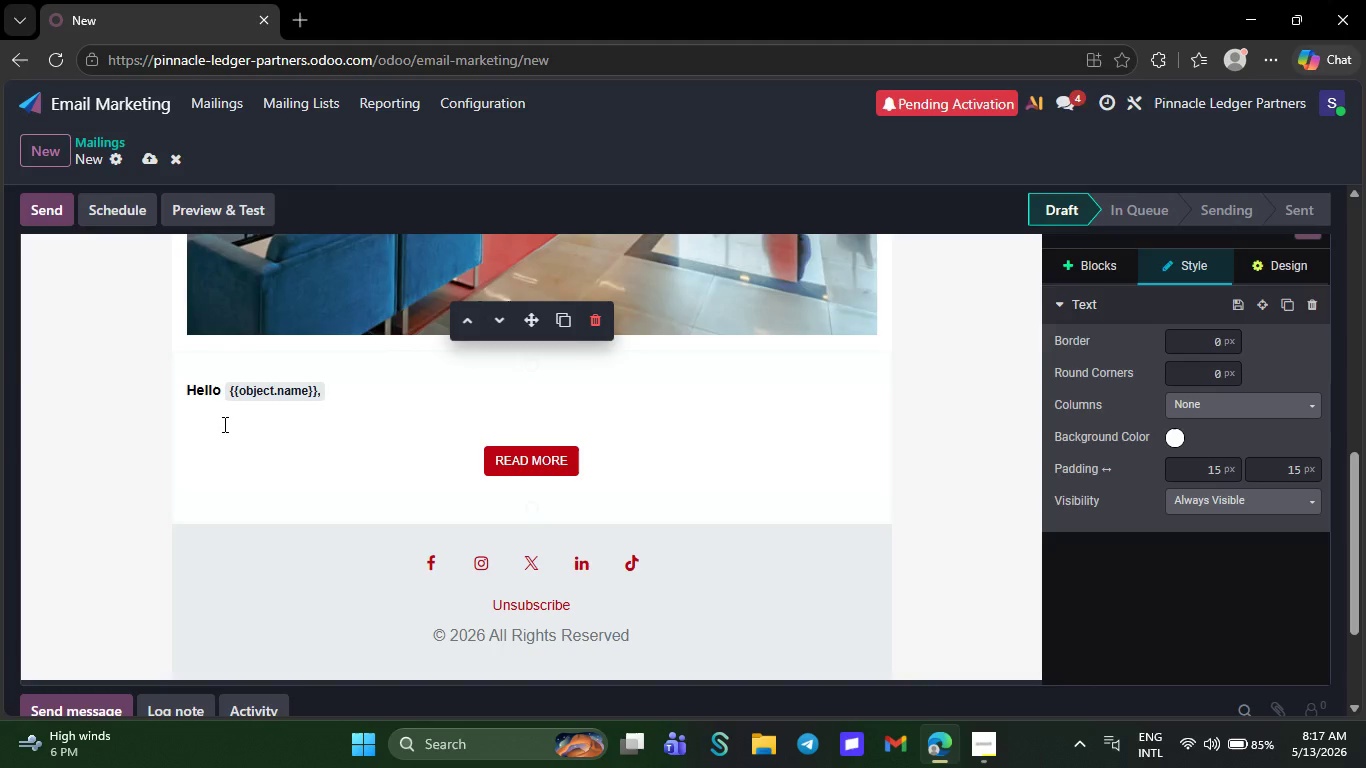 
left_click([203, 431])
 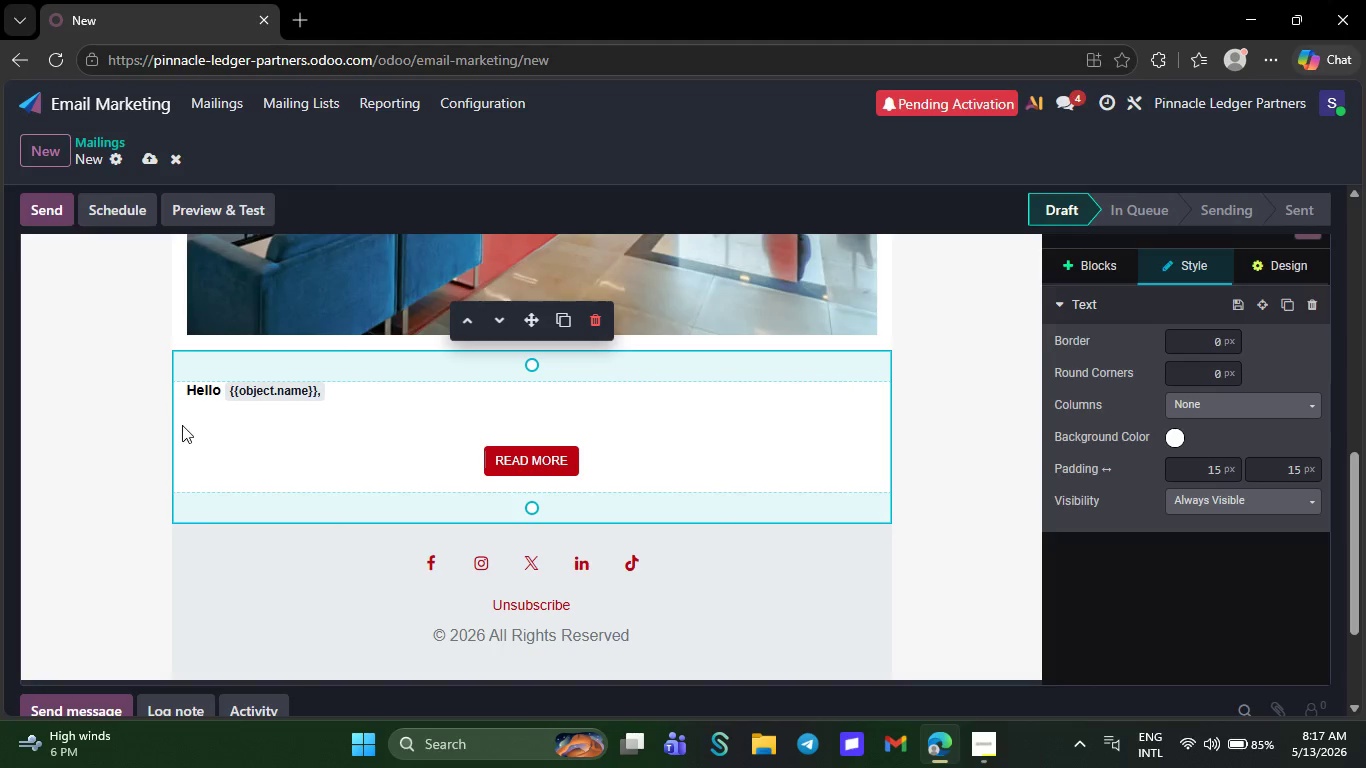 
left_click([182, 425])
 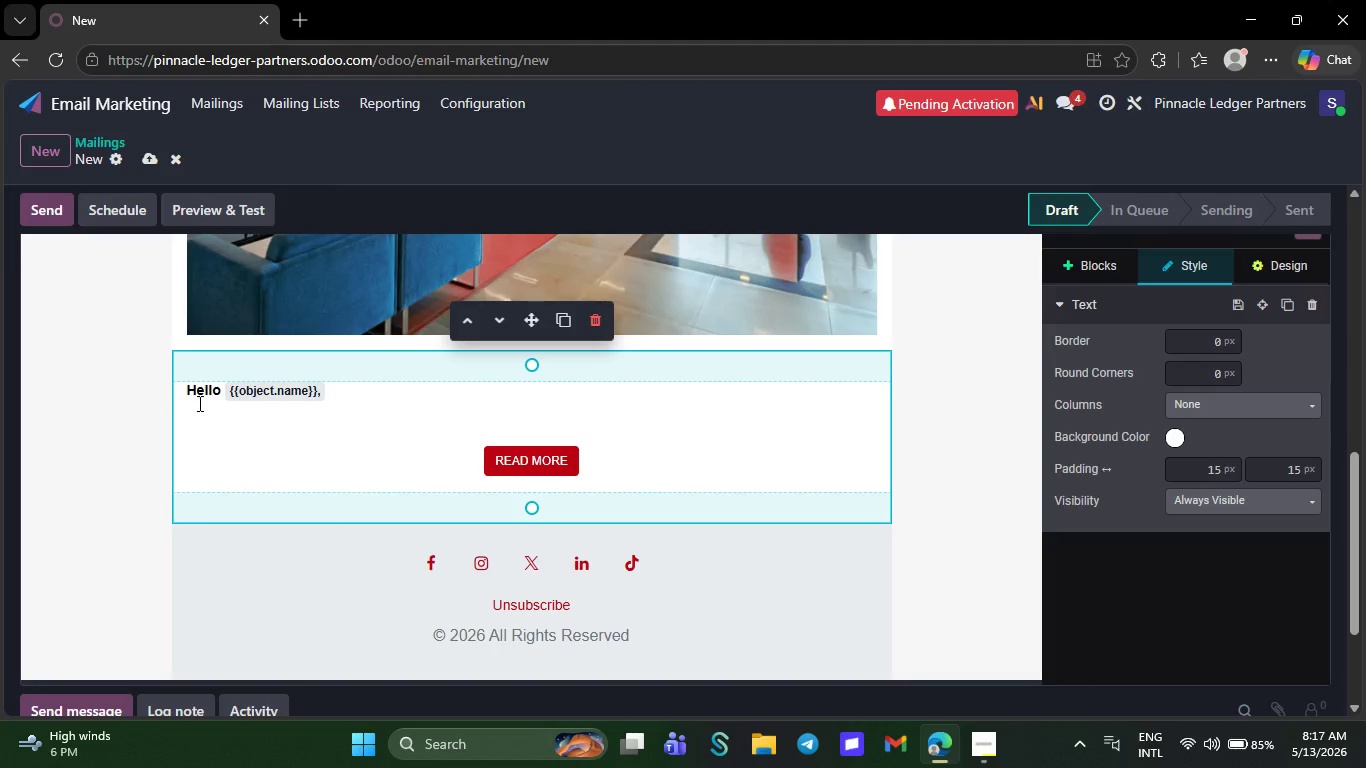 
left_click([198, 403])
 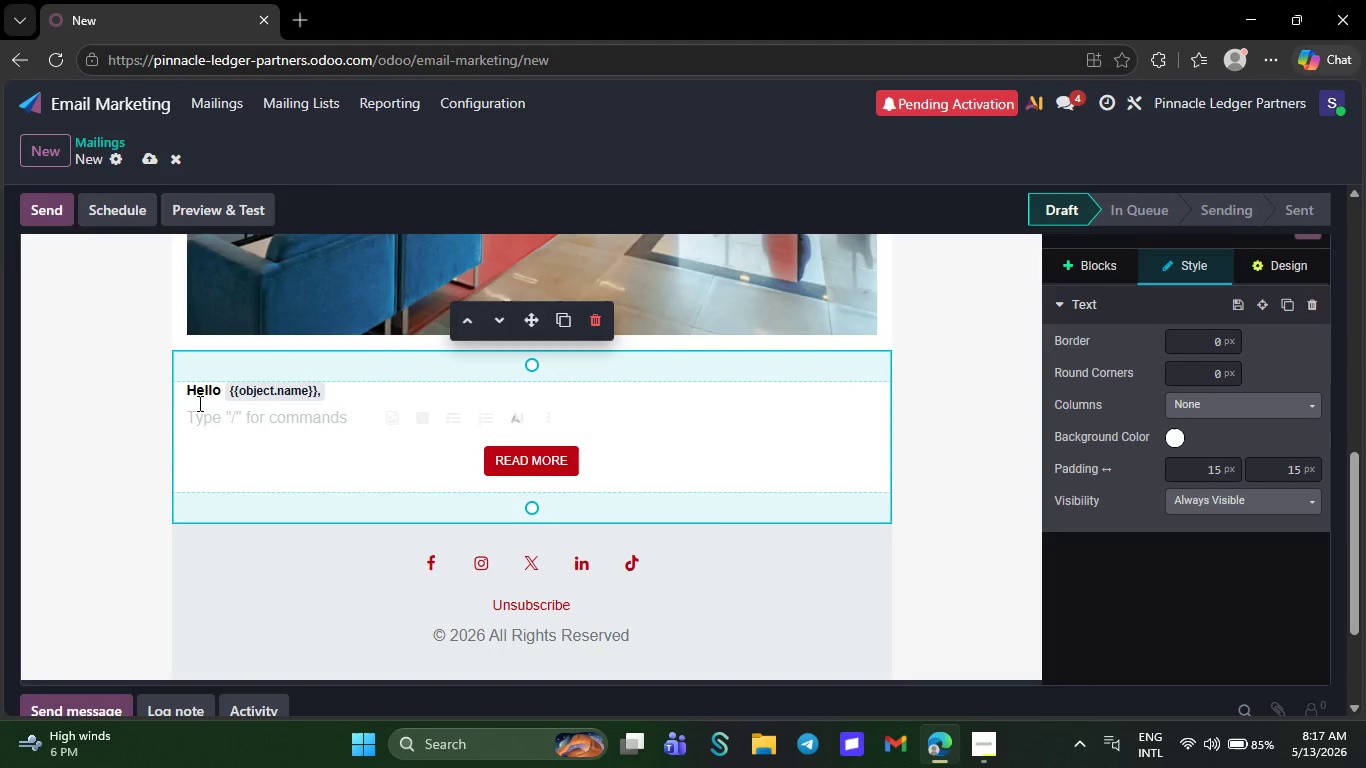 
type(Many )
 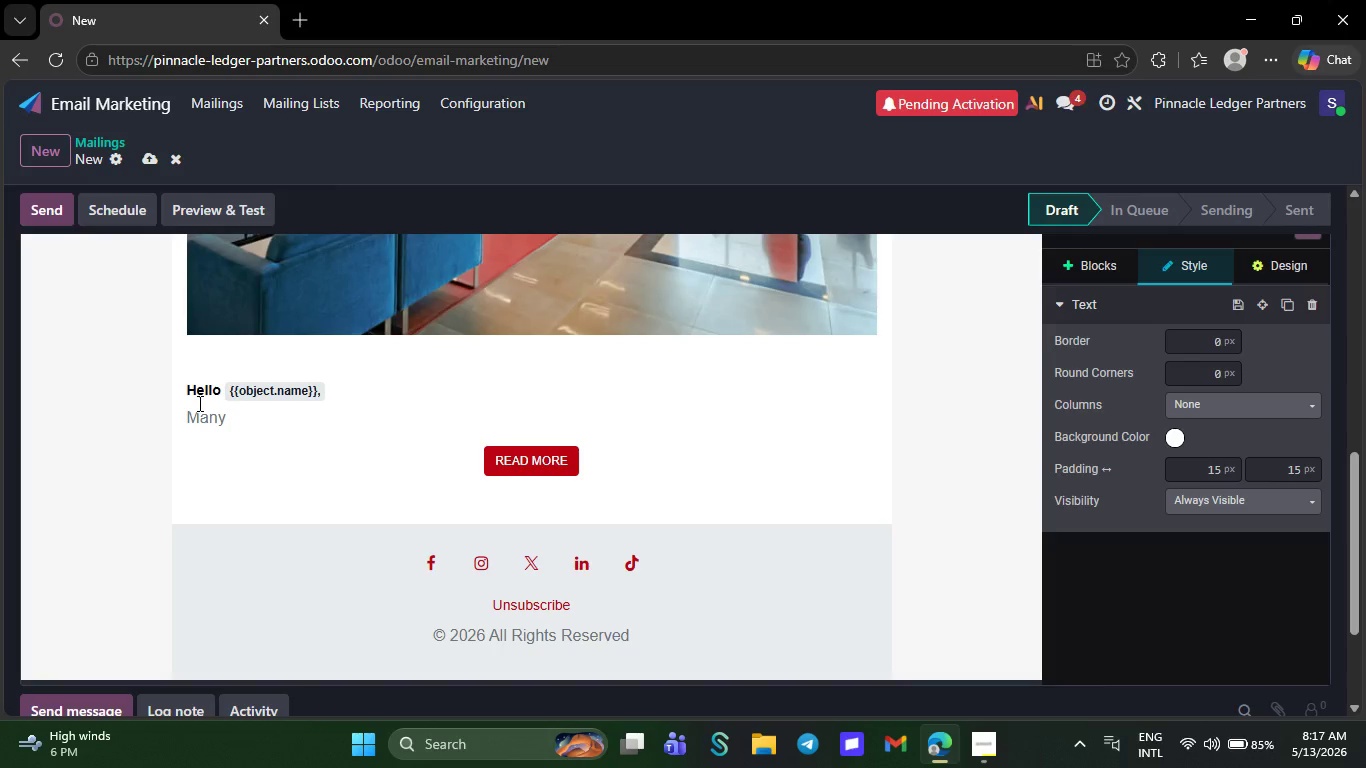 
type(private)
 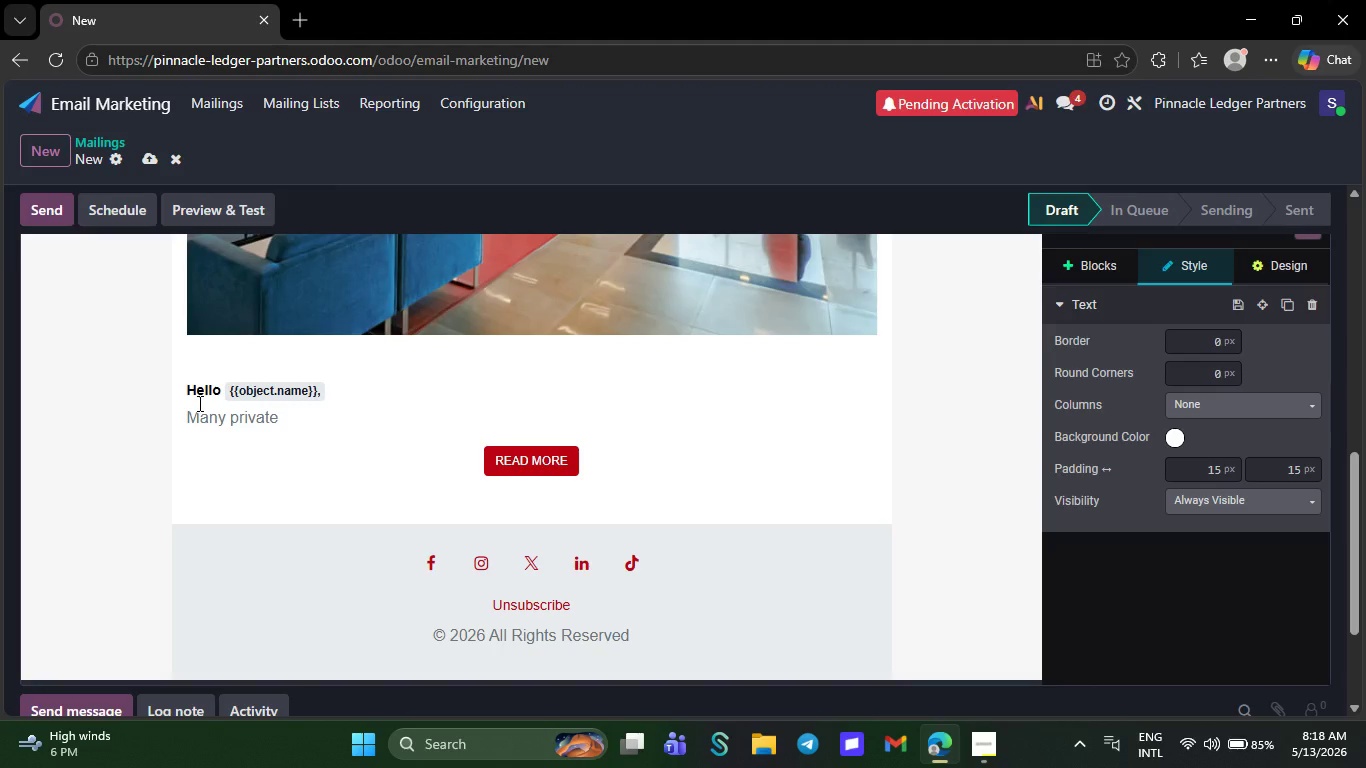 
wait(5.41)
 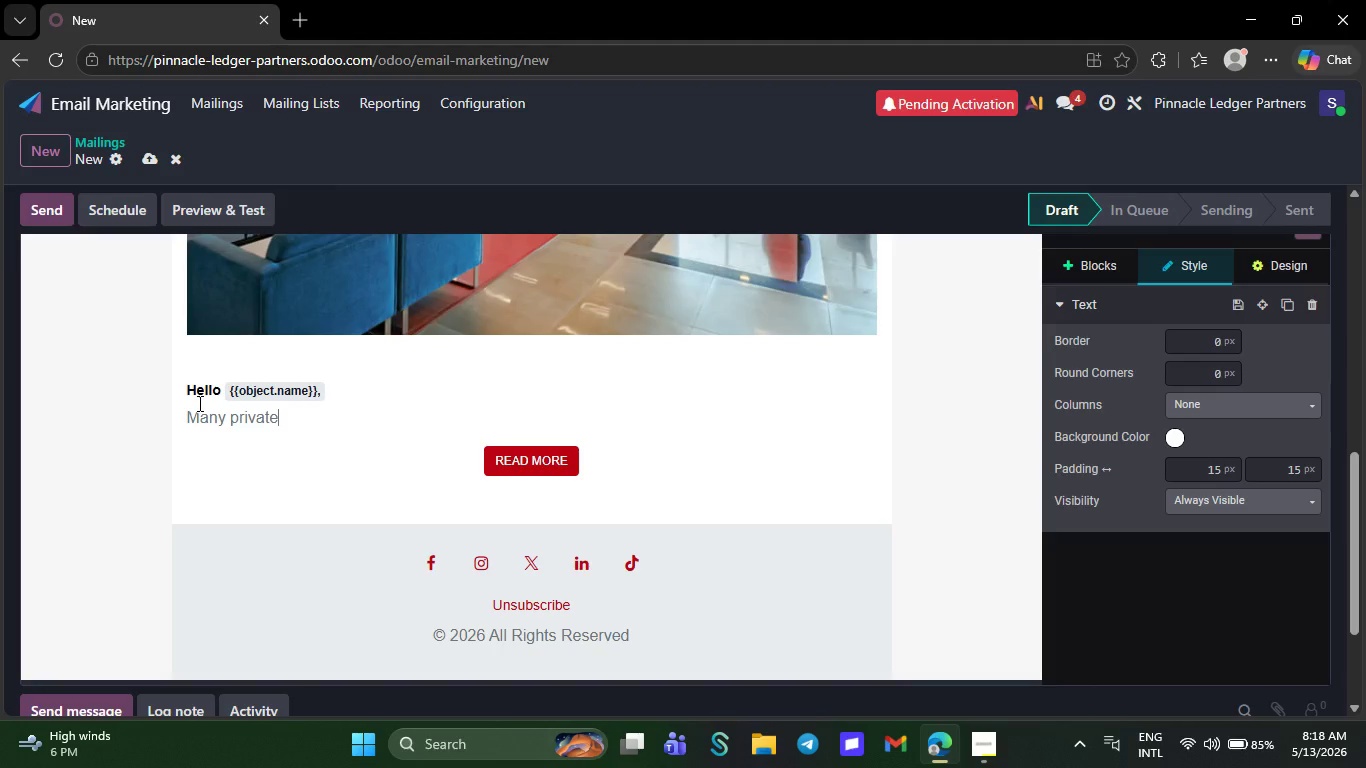 
type(m)
key(Backspace)
type( medical practices unintentionally ovv)
key(Backspace)
type(erpay taxes each )
 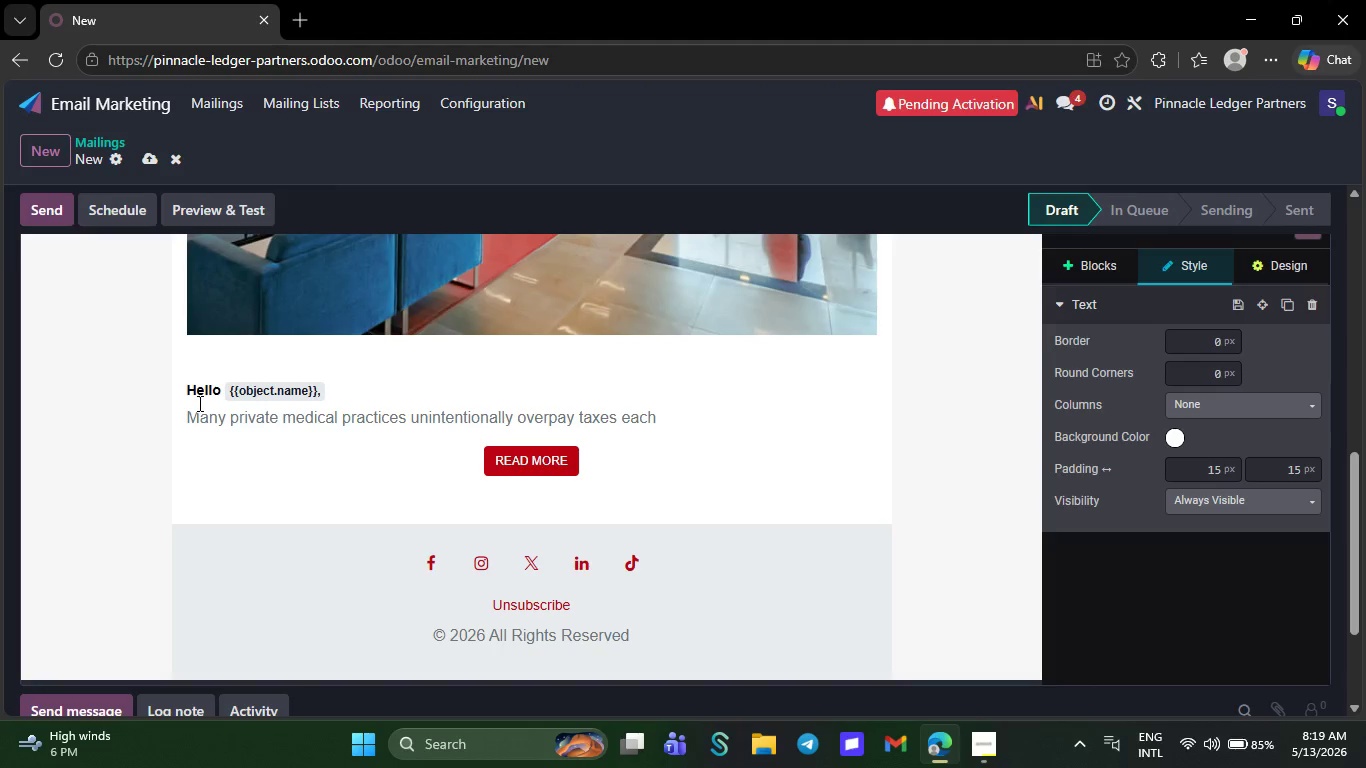 
type(year)
 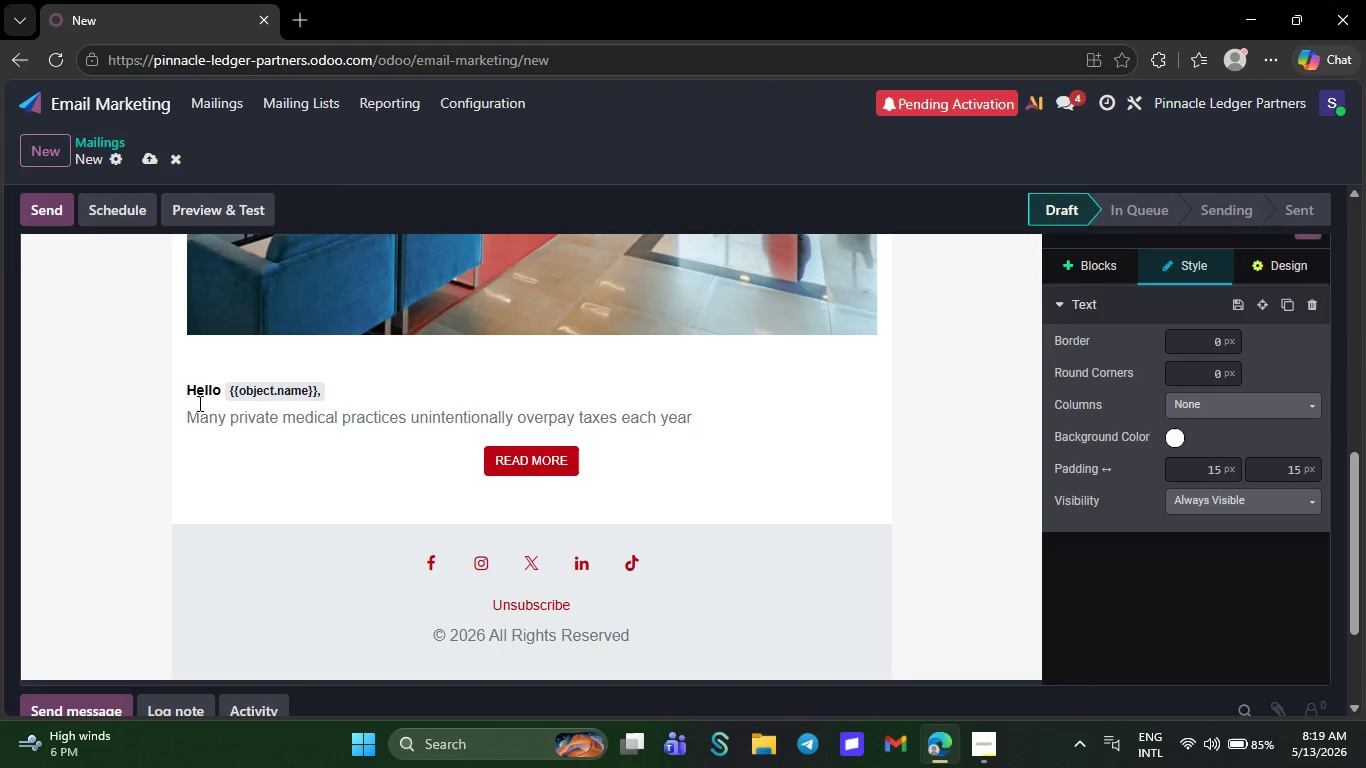 
type(- )
key(Backspace)
type(not become)
 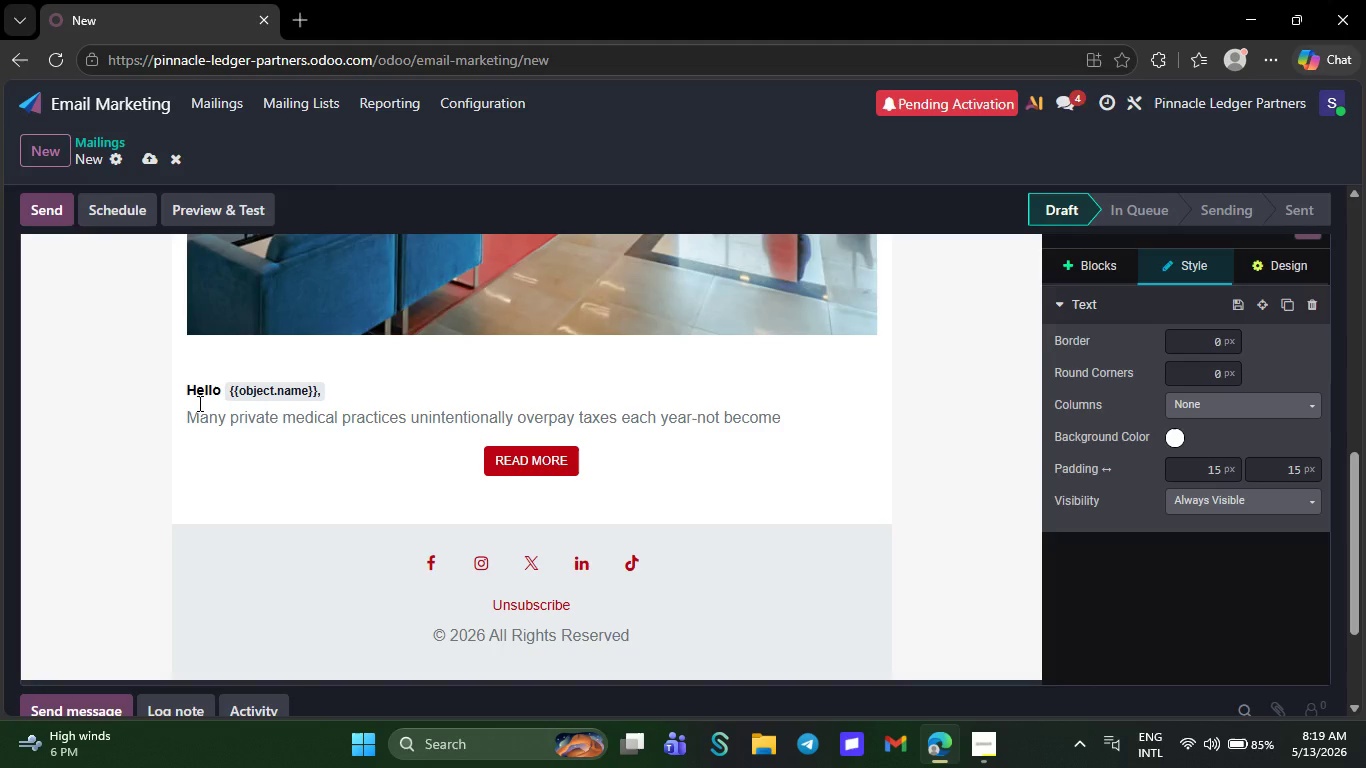 
wait(5.25)
 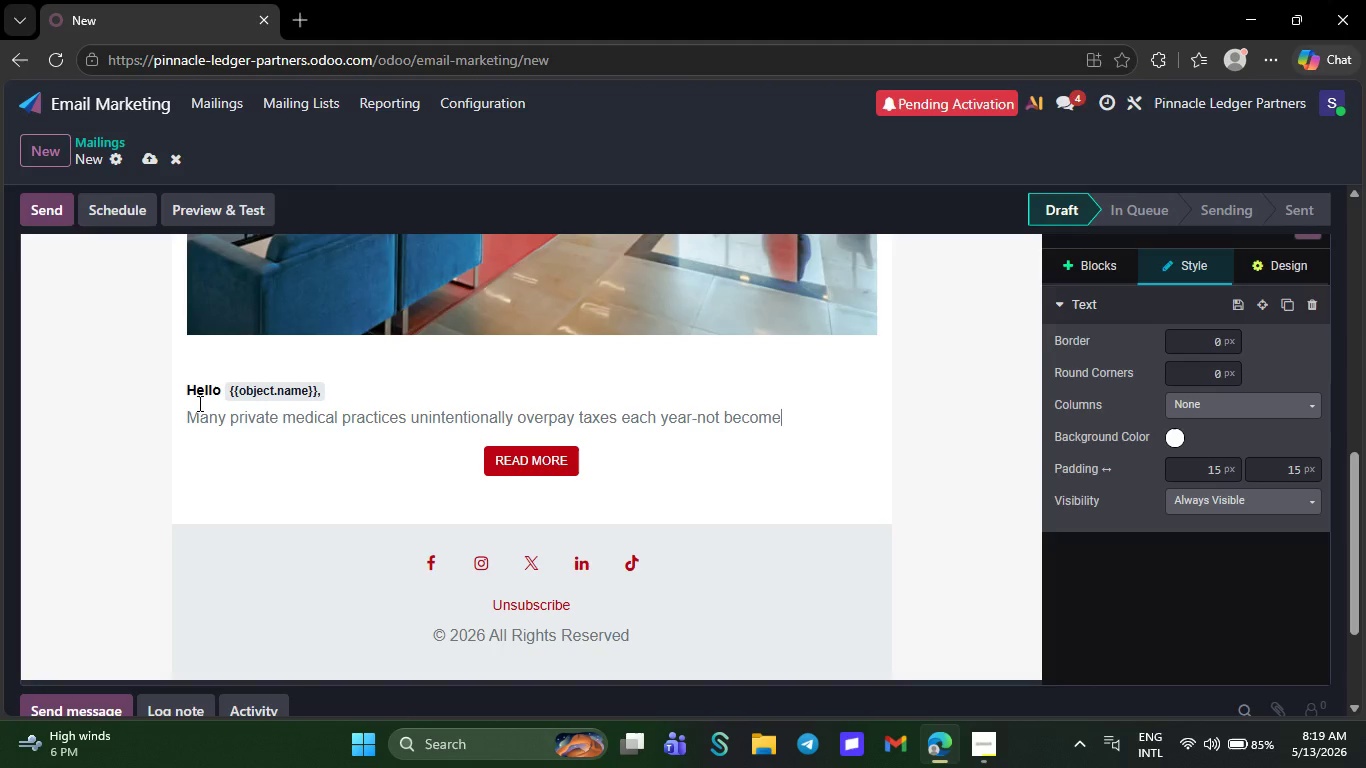 
key(Backspace)
key(Backspace)
key(Backspace)
key(Backspace)
type(cause of errors, )
 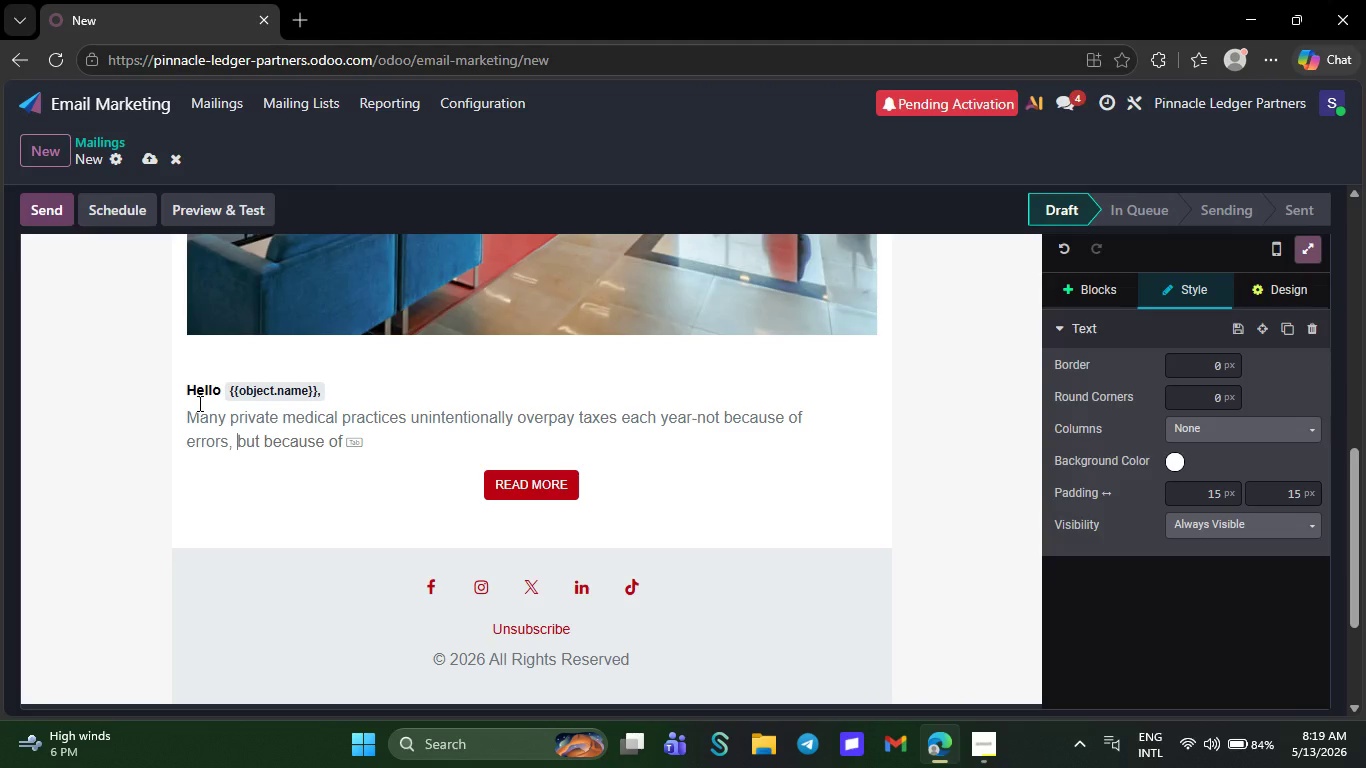 
type(but )
 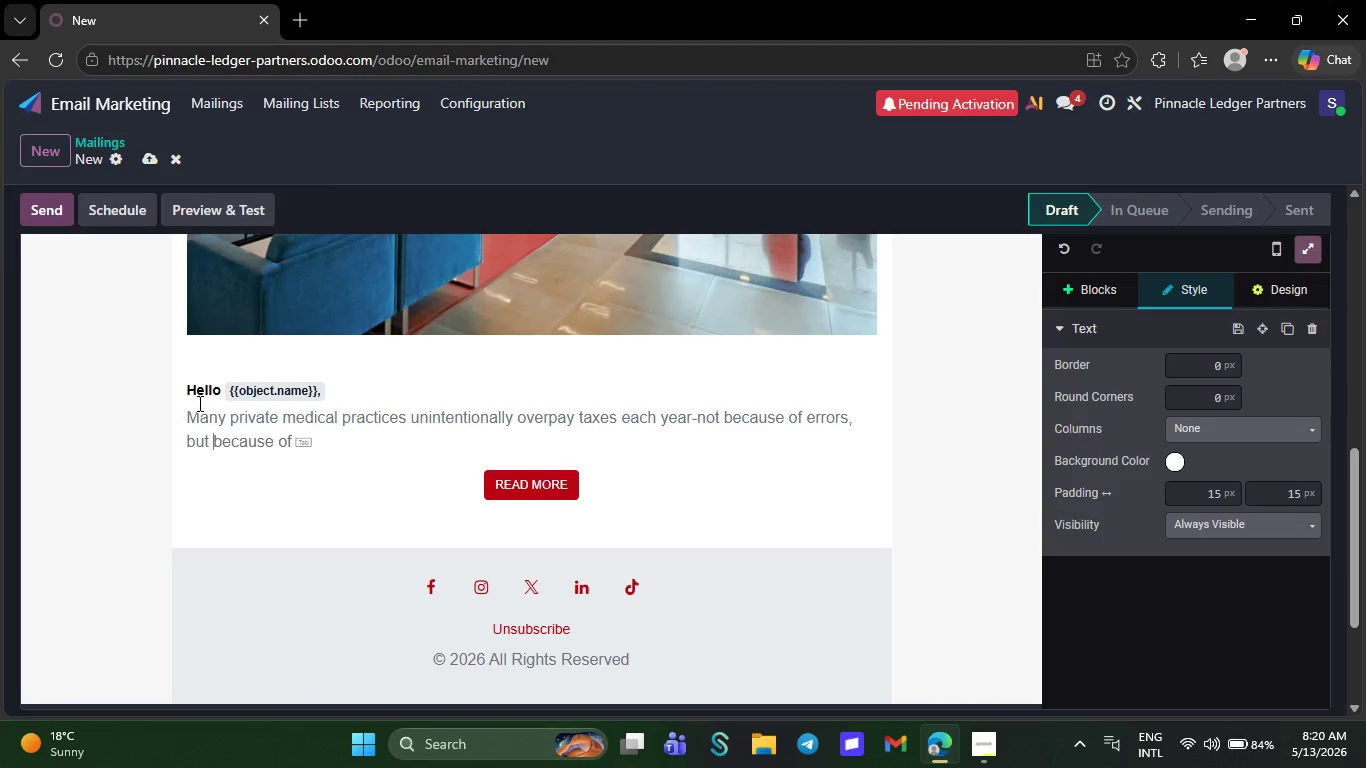 
type(because of missed planning opportunities.)
key(NumpadEnter)
type(At)
 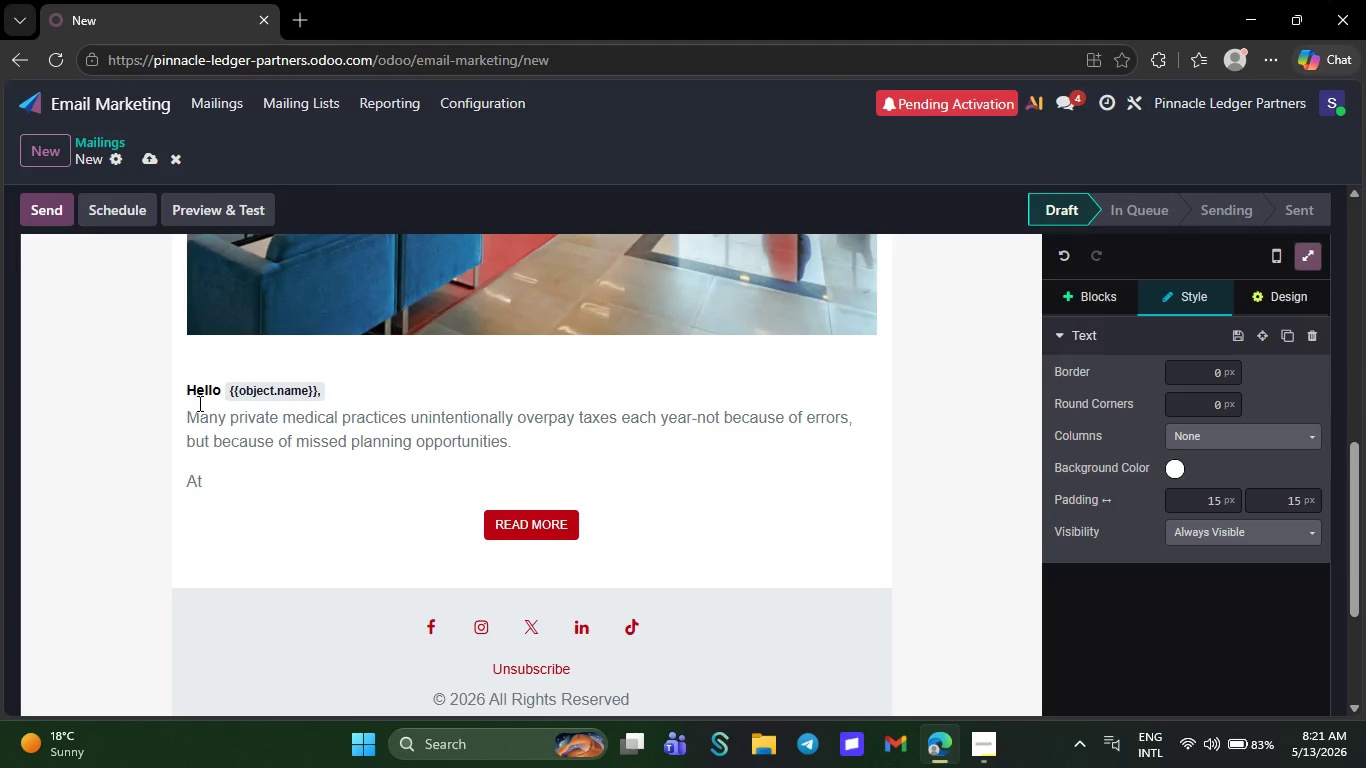 
wait(66.14)
 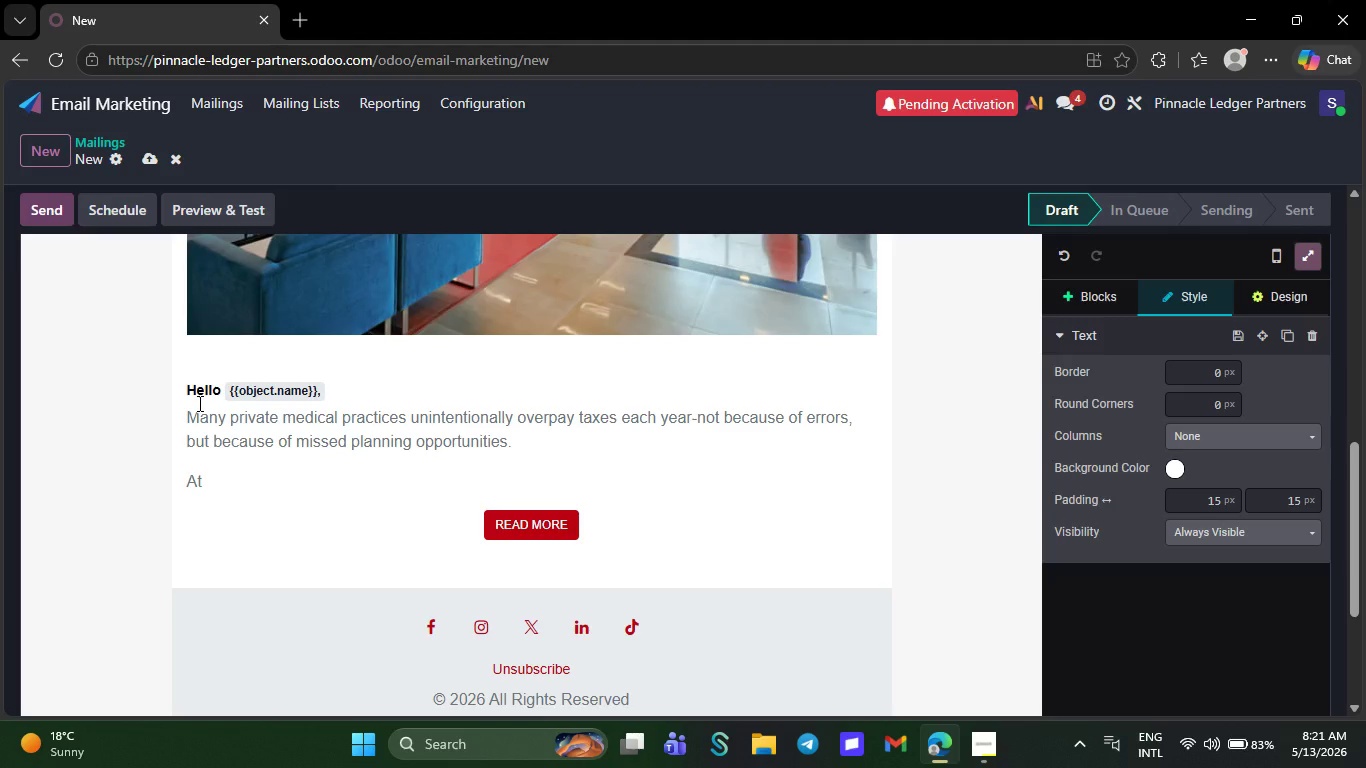 
type( `{{object.company)
 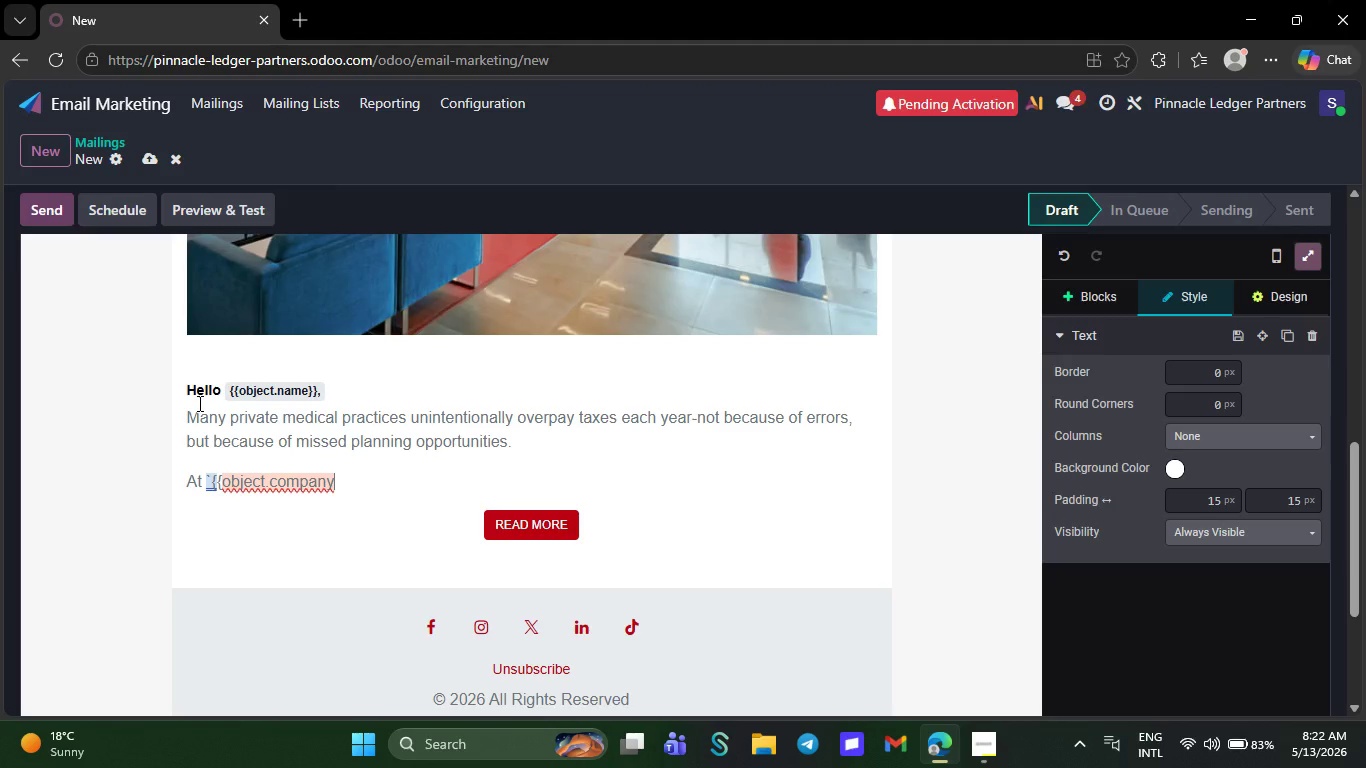 
key(Minus)
 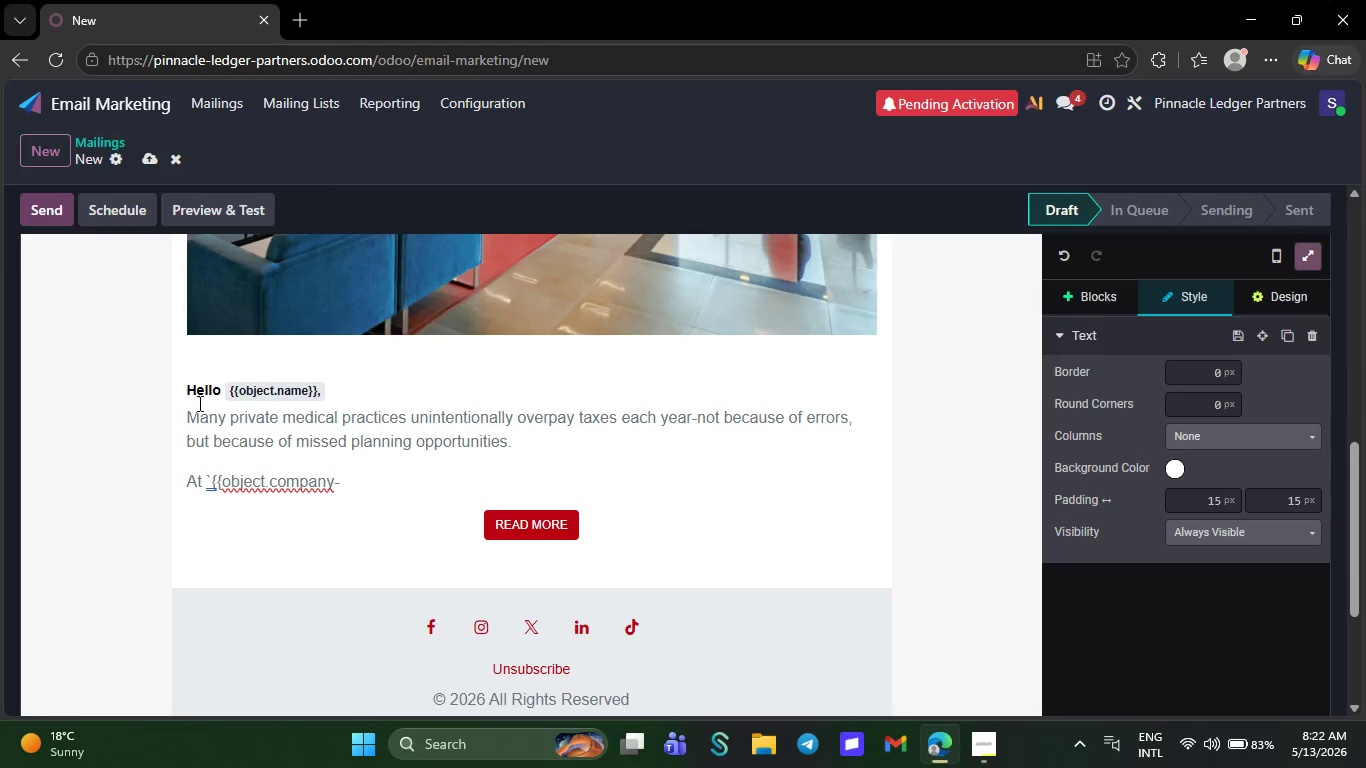 
key(Backspace)
 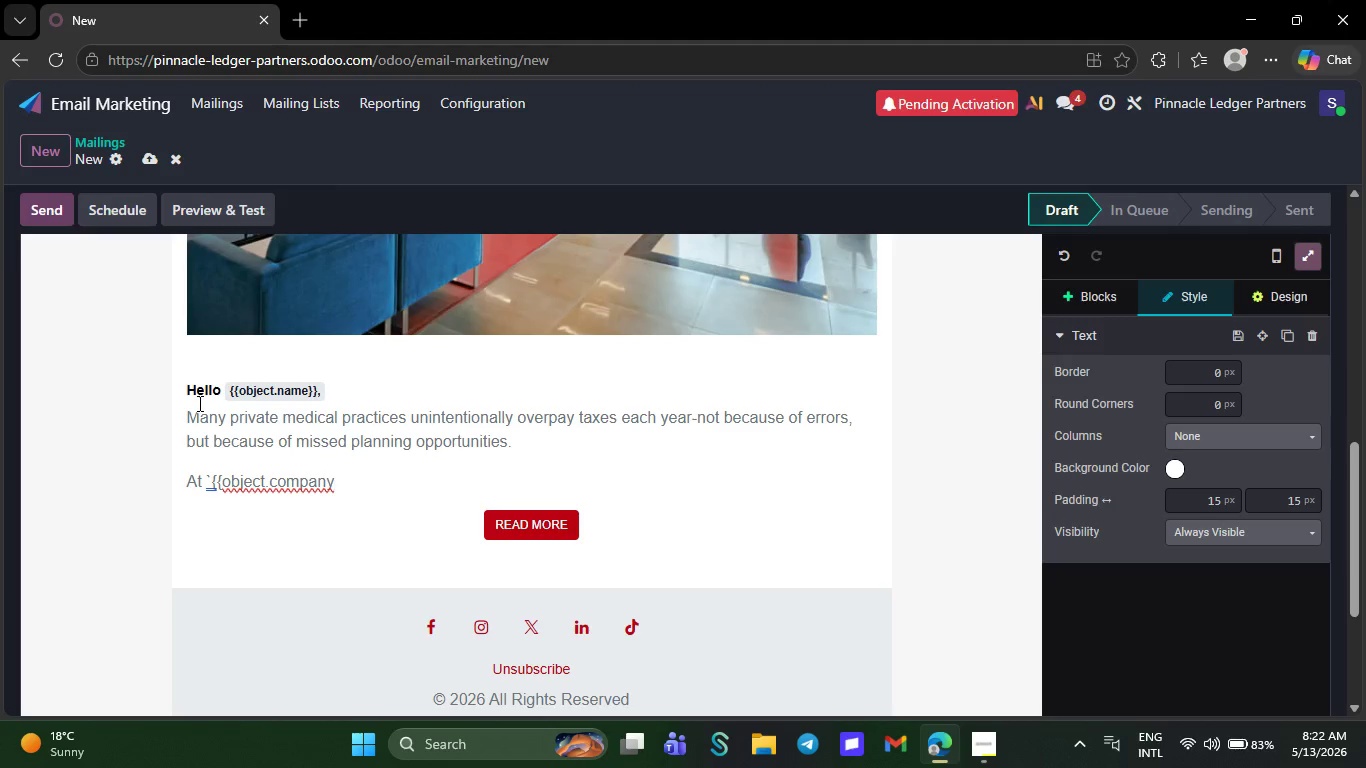 
key(Shift+Minus)
 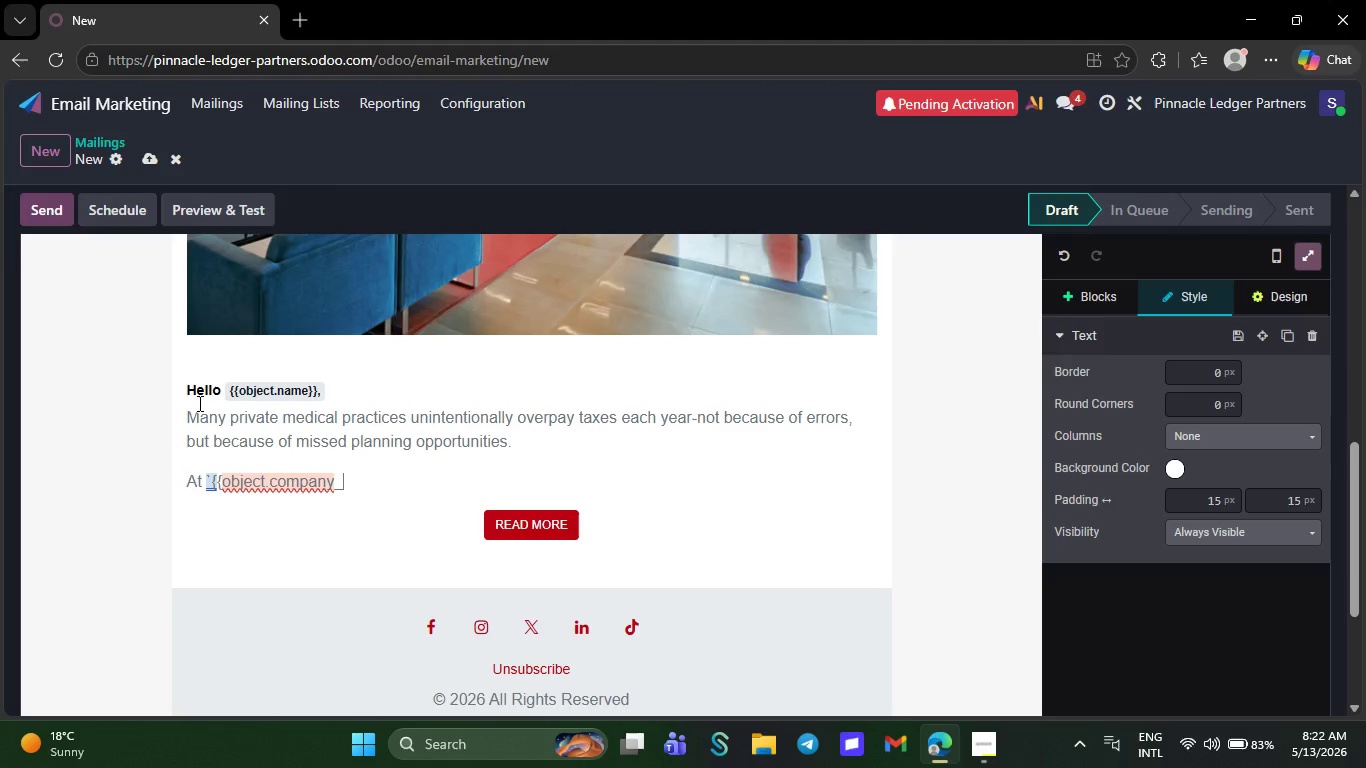 
type(id.name}})
 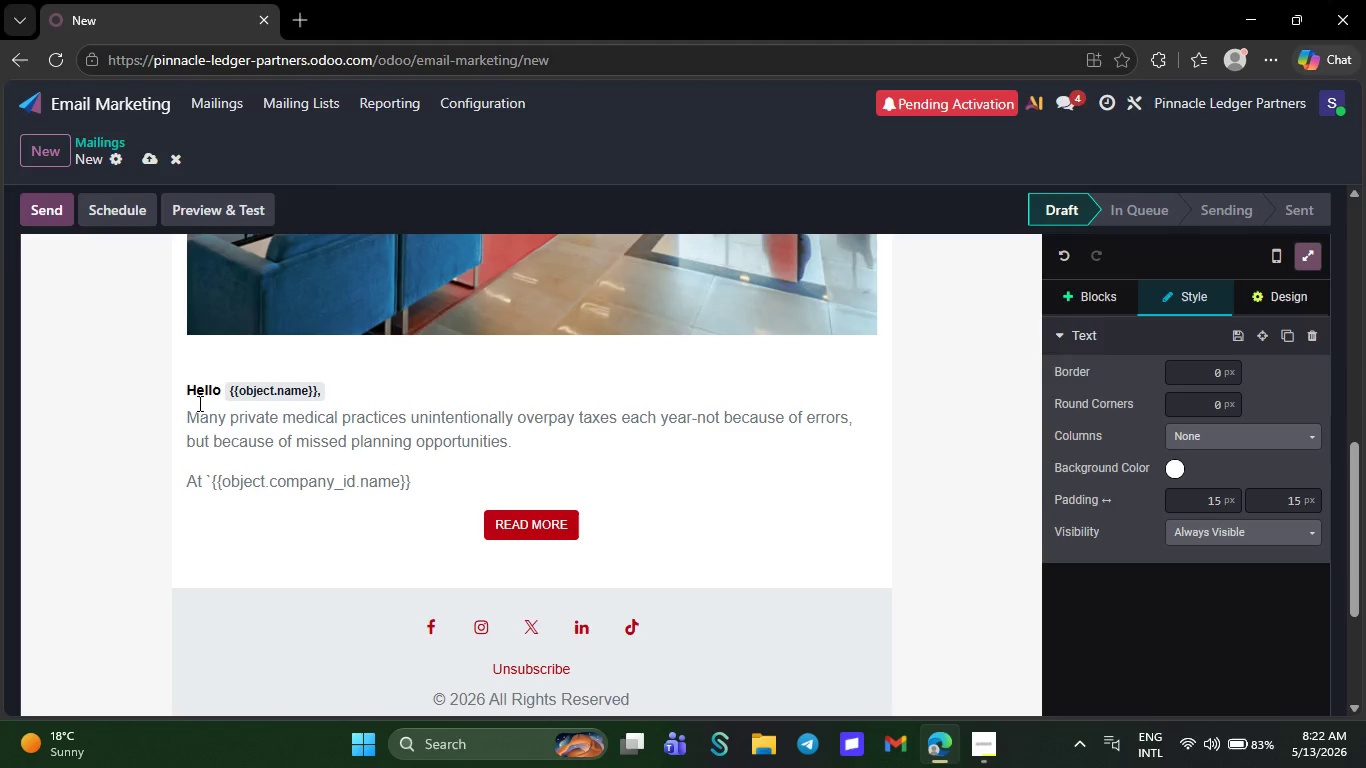 
key(Comma)
 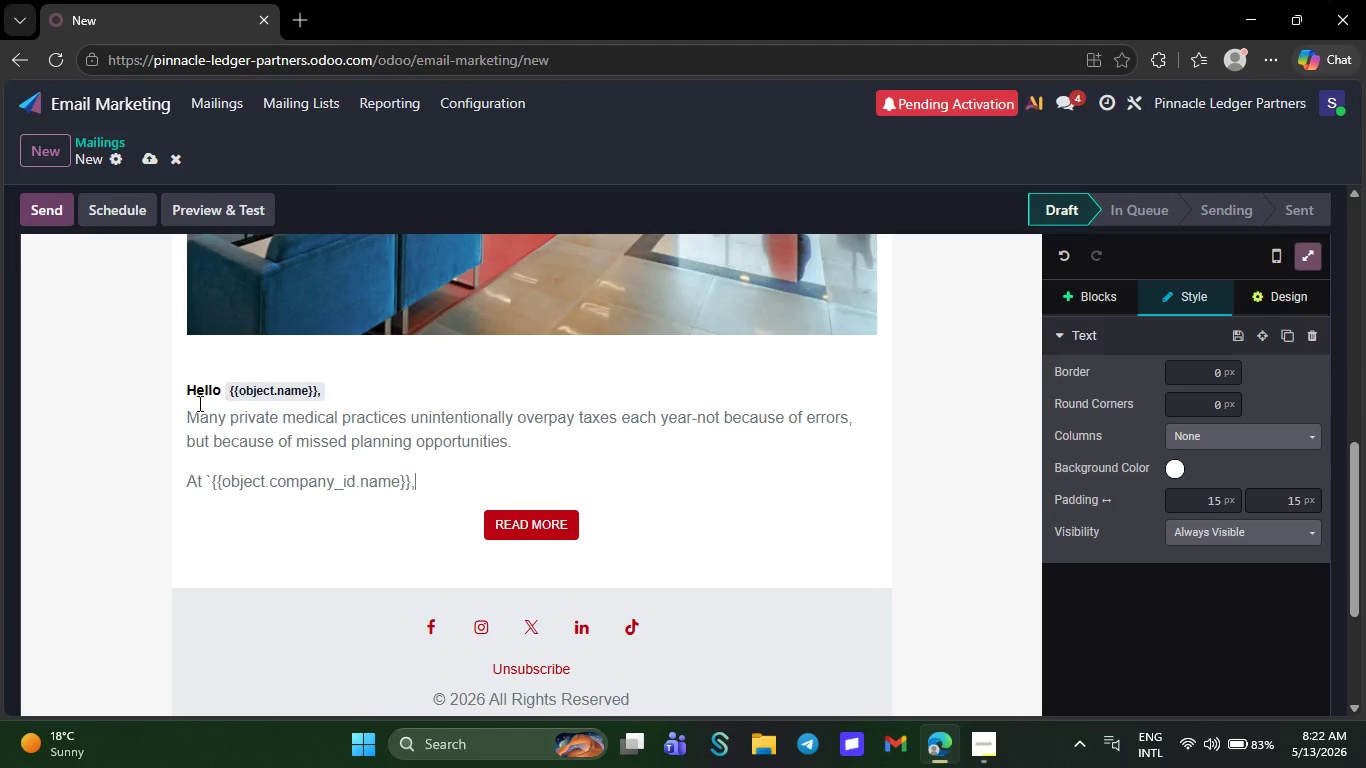 
key(Backquote)
 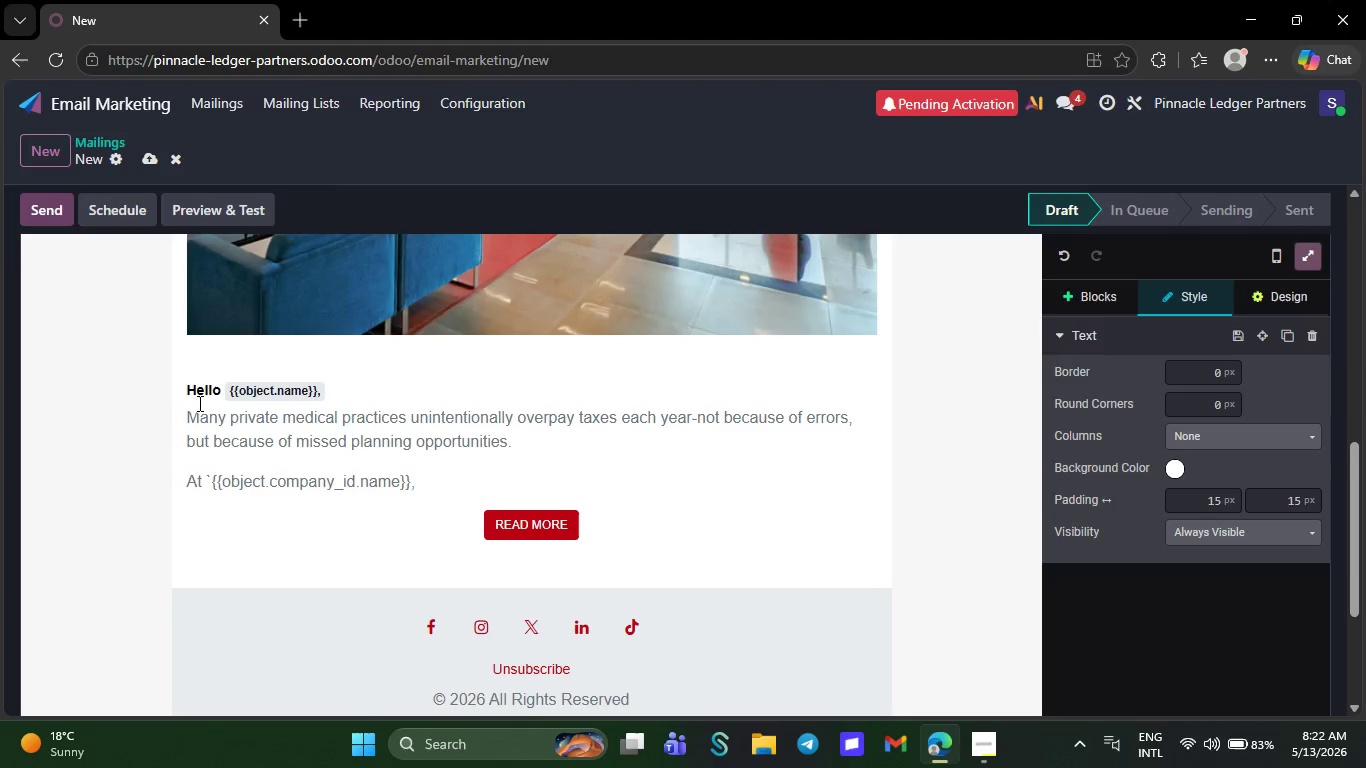 
key(Space)
 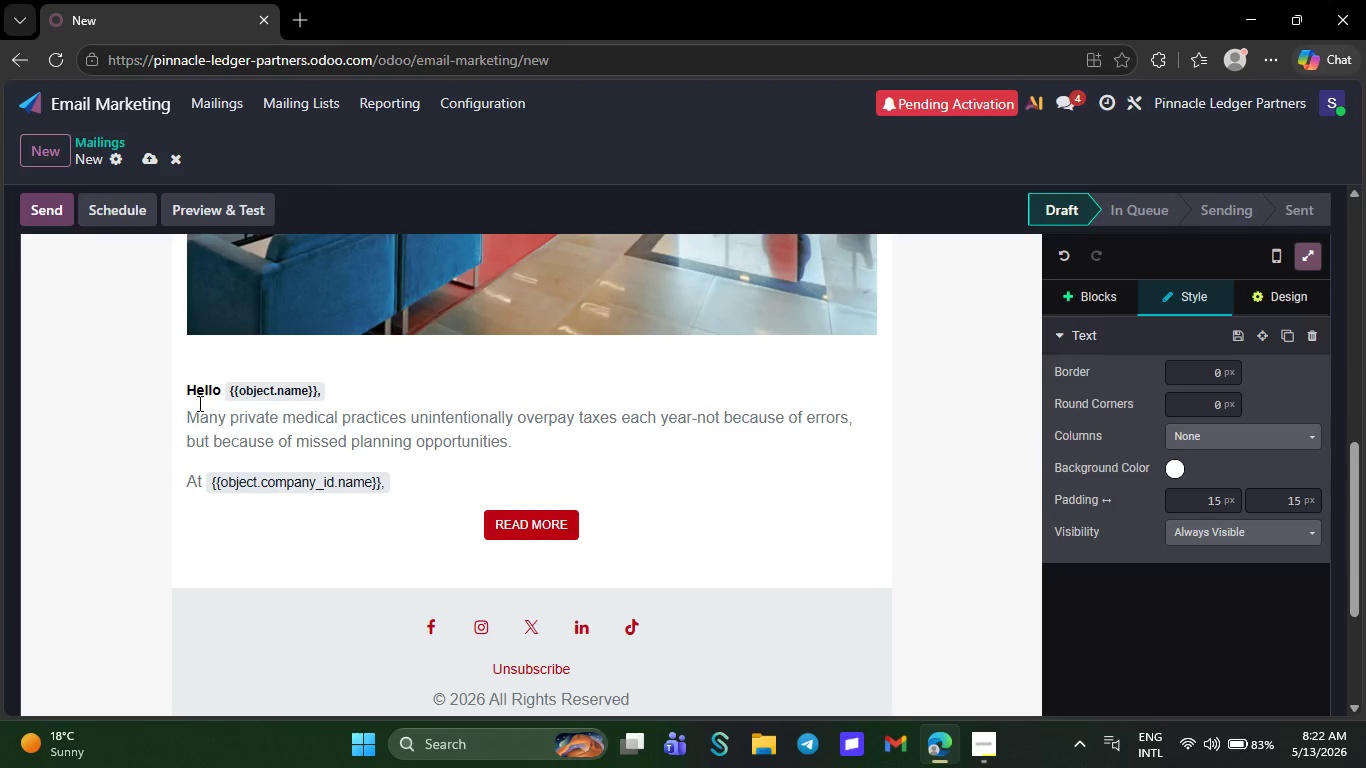 
type(we fre)
 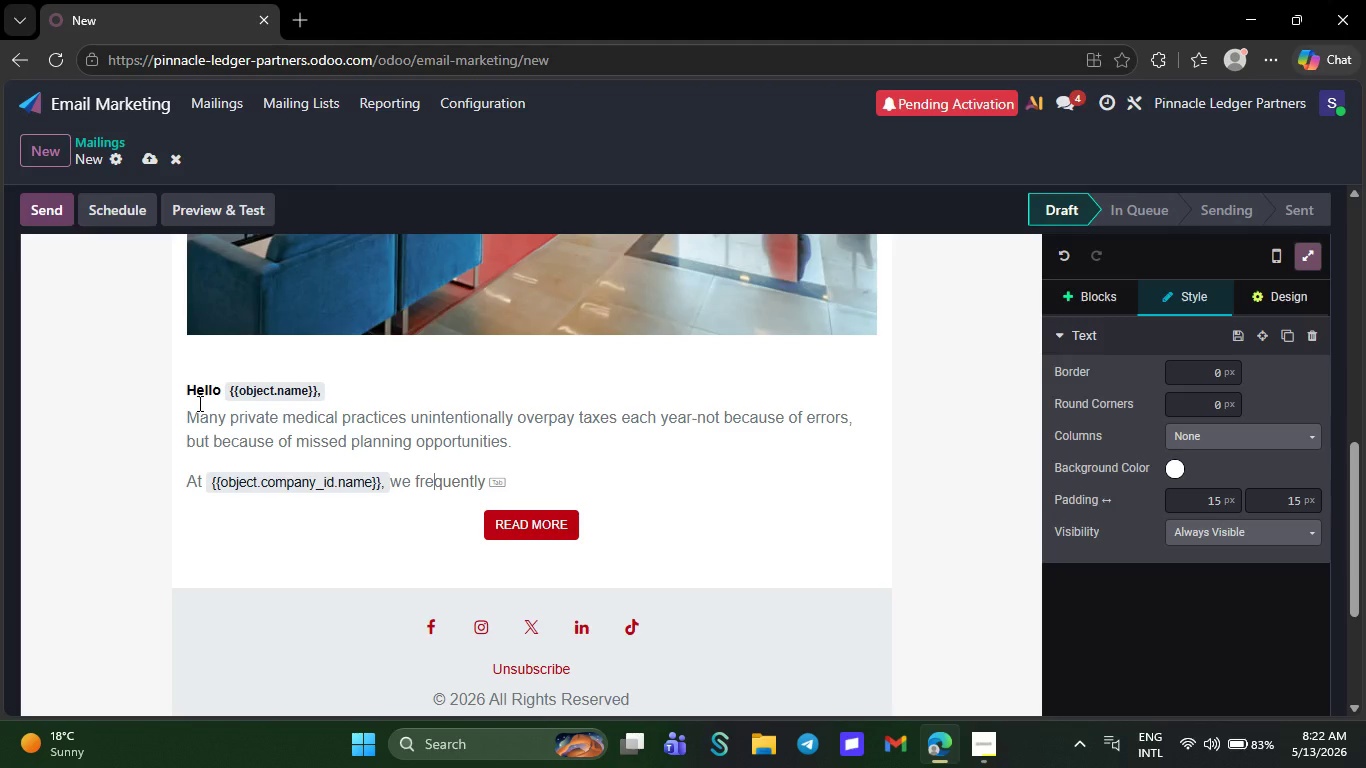 
type(quently )
 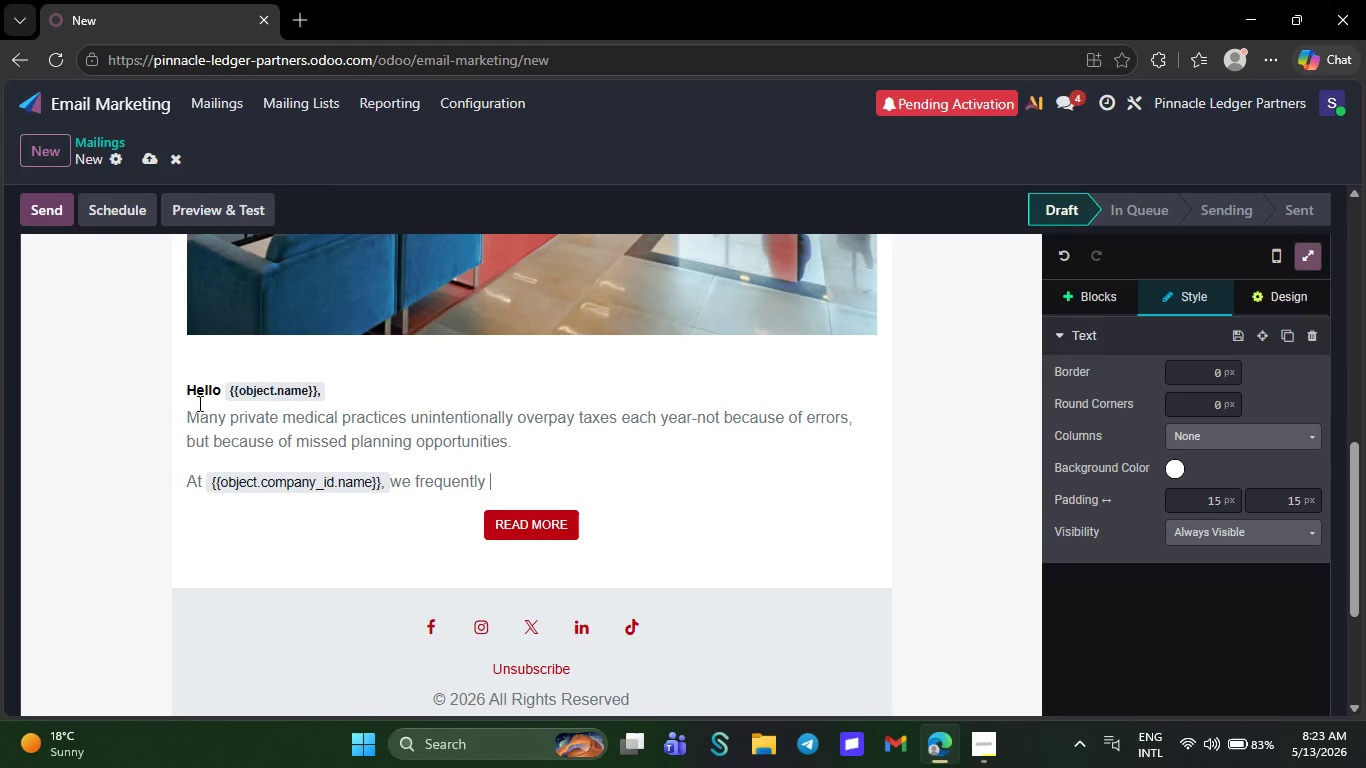 
wait(7.56)
 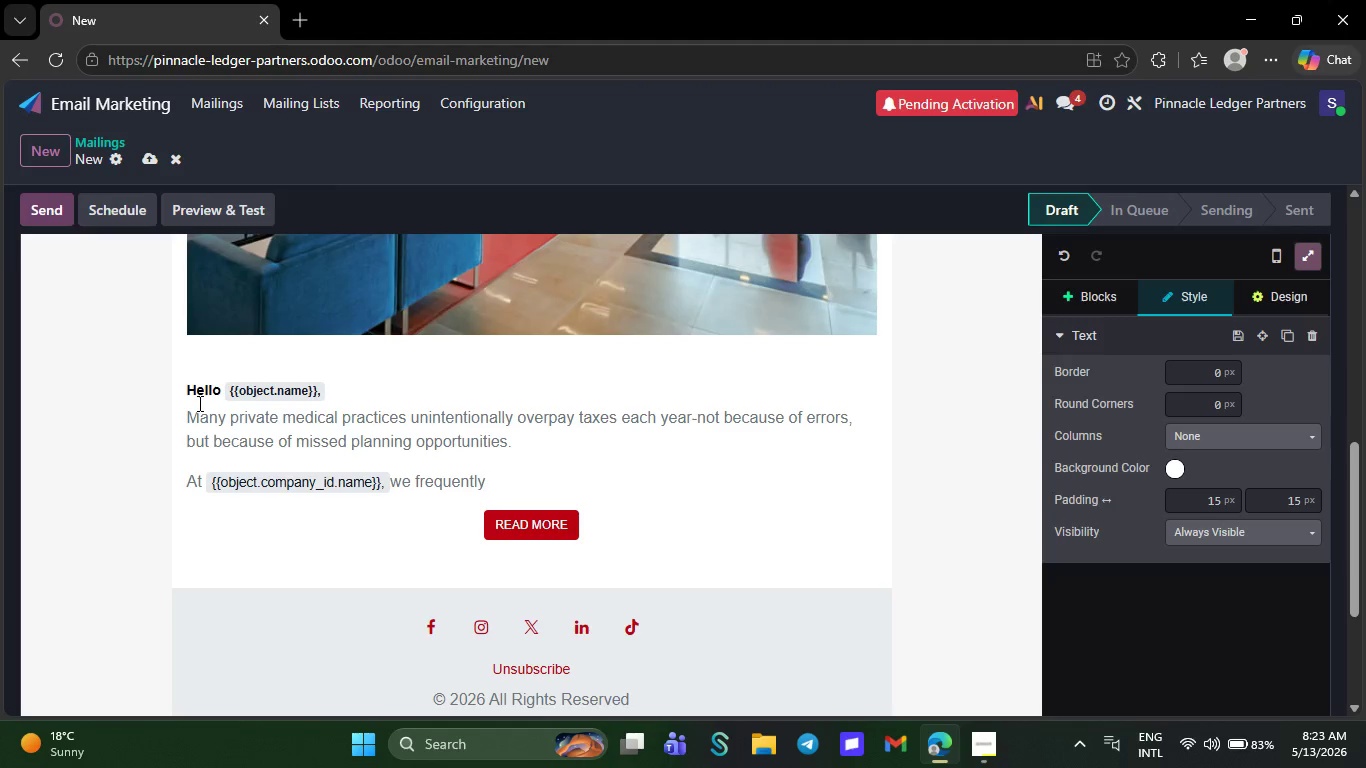 
type(identify )
 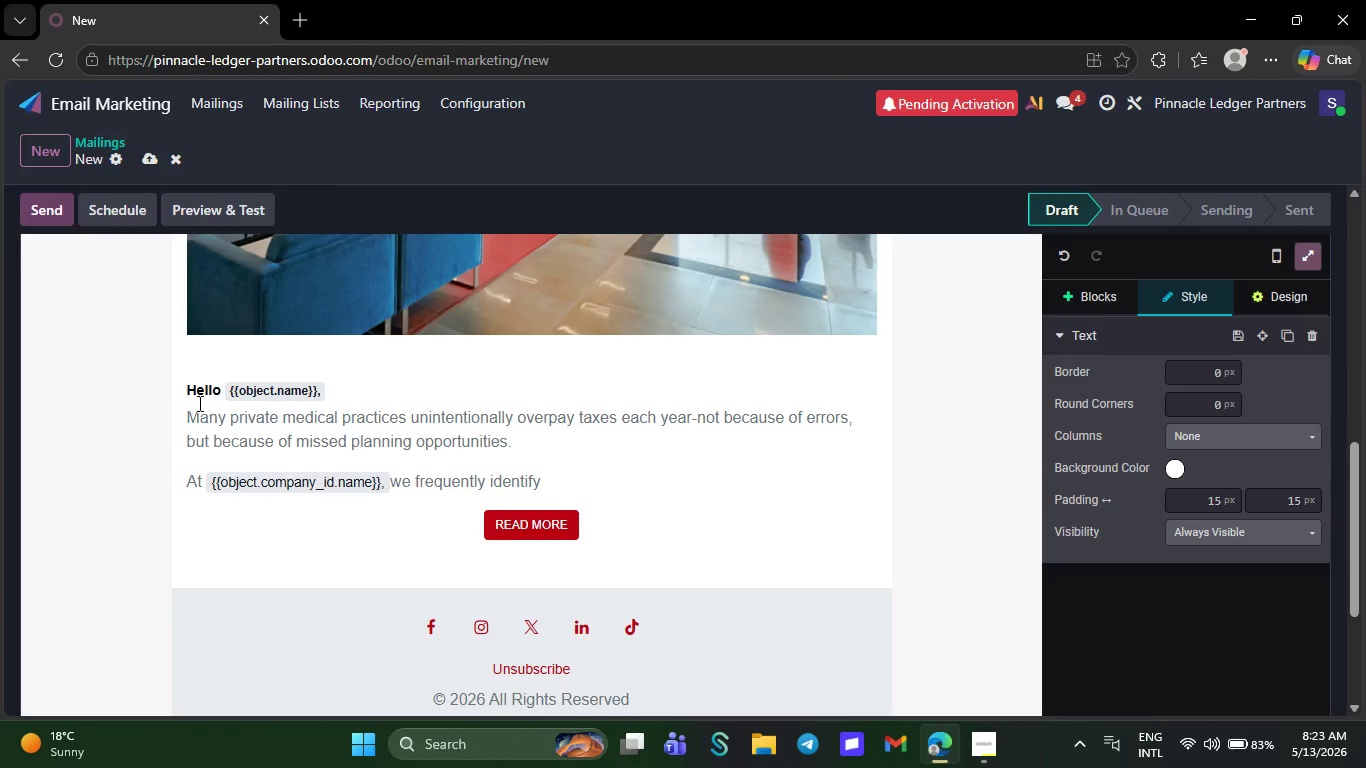 
type(issues such as:)
 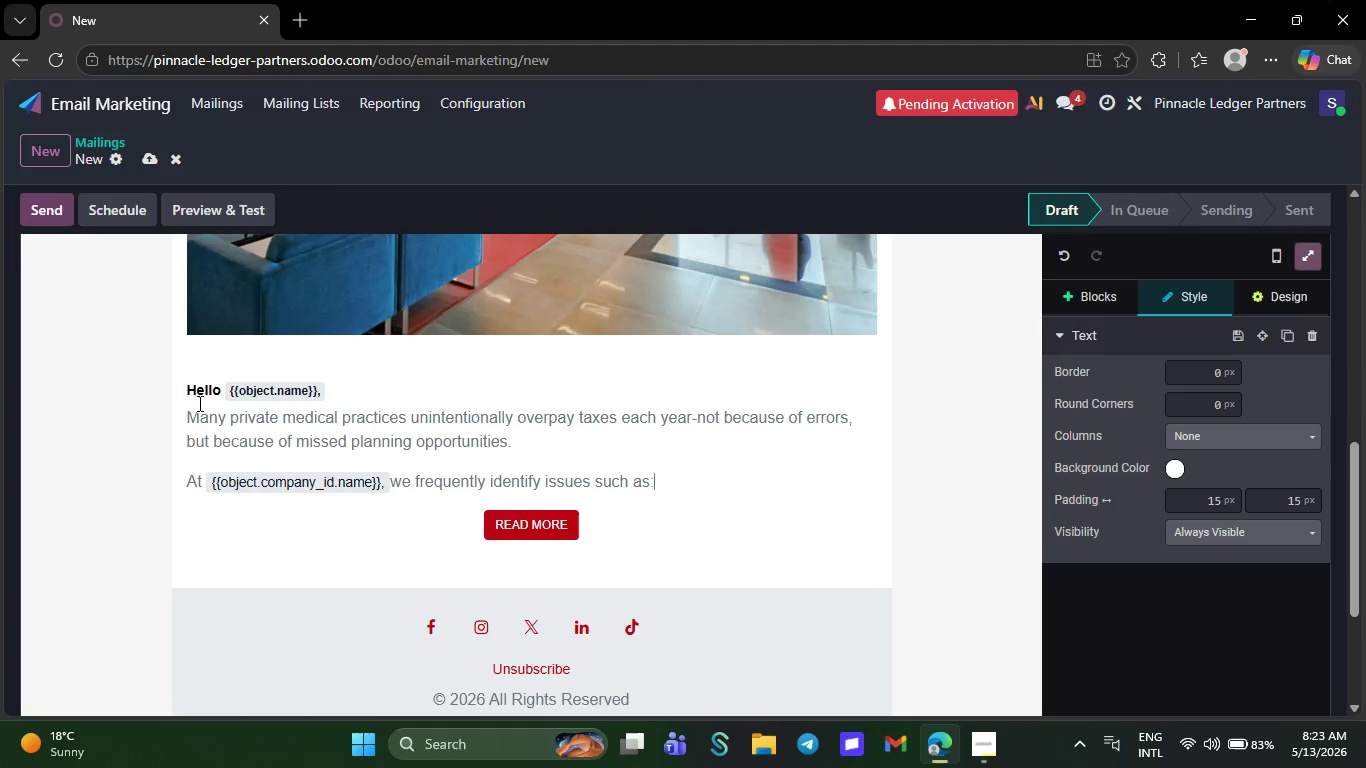 
key(NumpadEnter)
 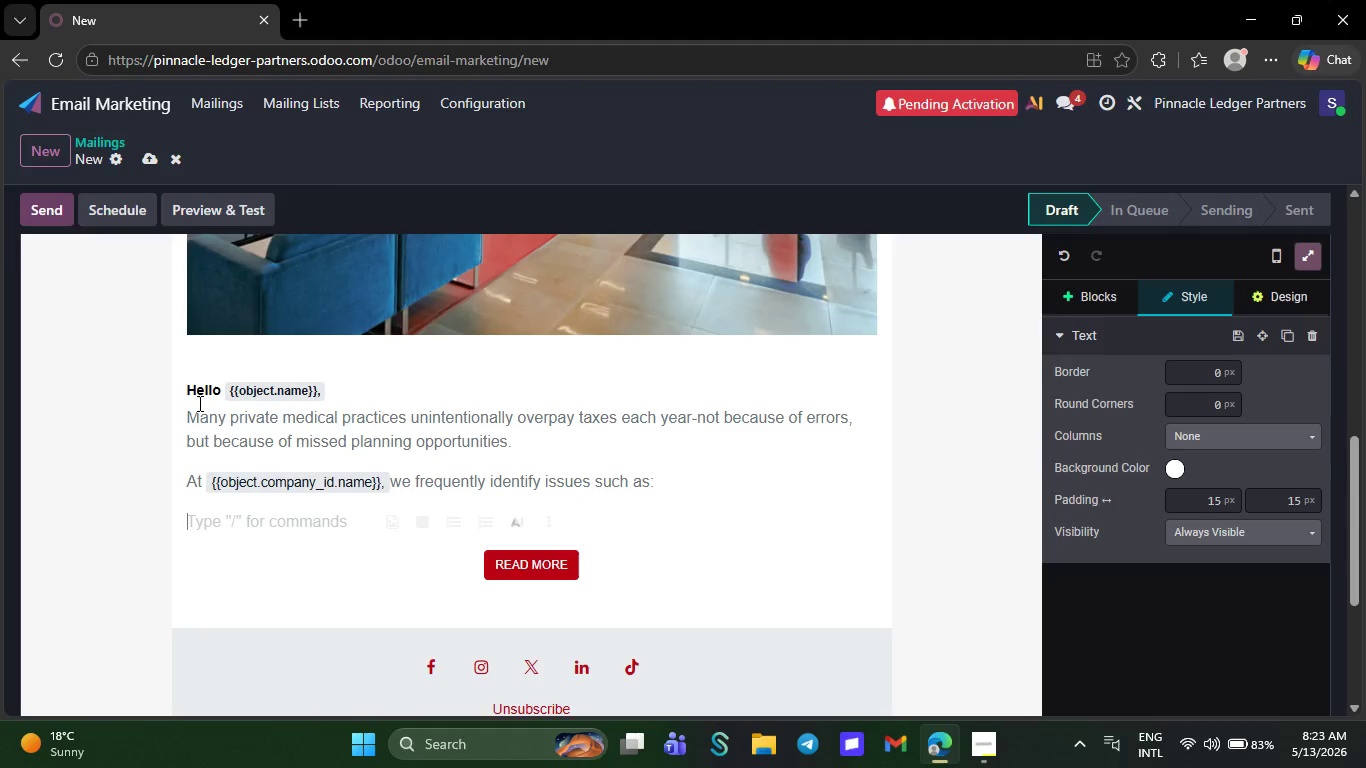 
key(Slash)
 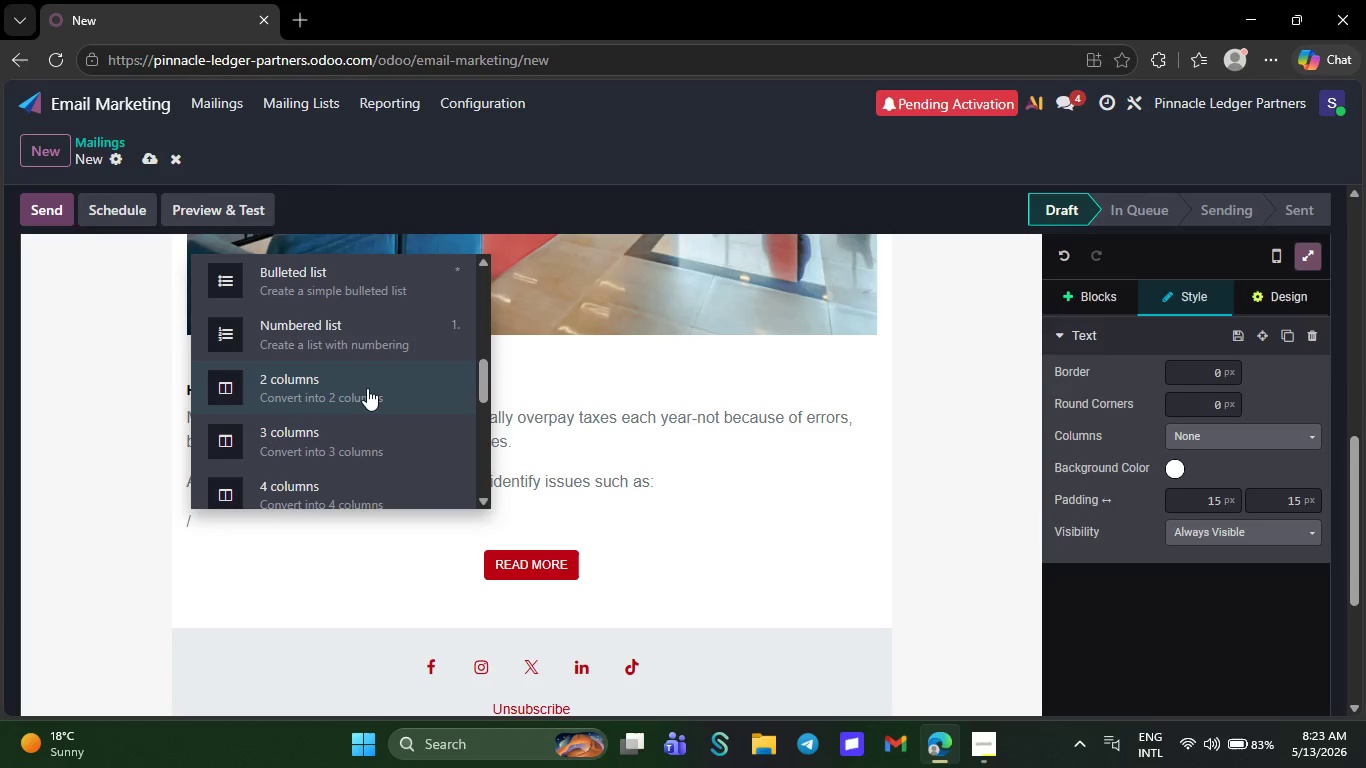 
left_click([358, 270])
 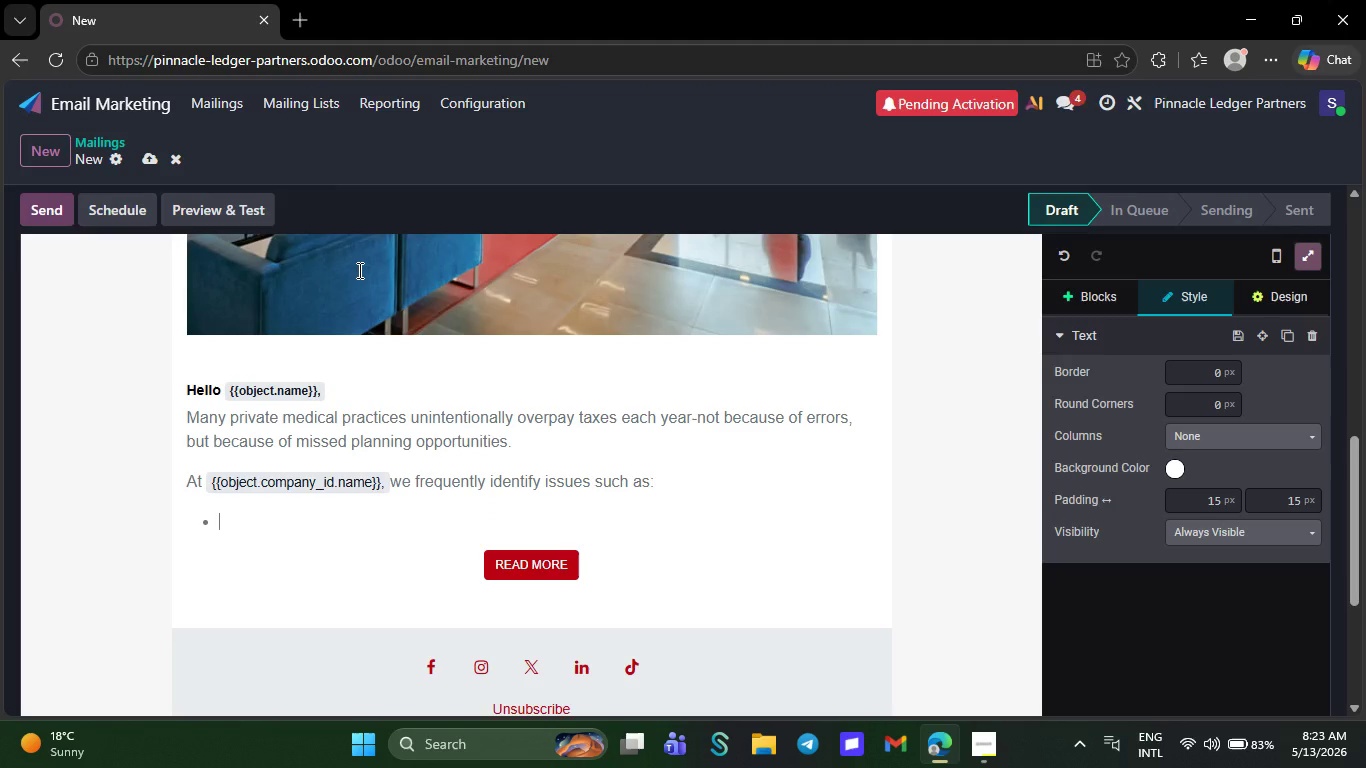 
type(Unclaimed operational)
 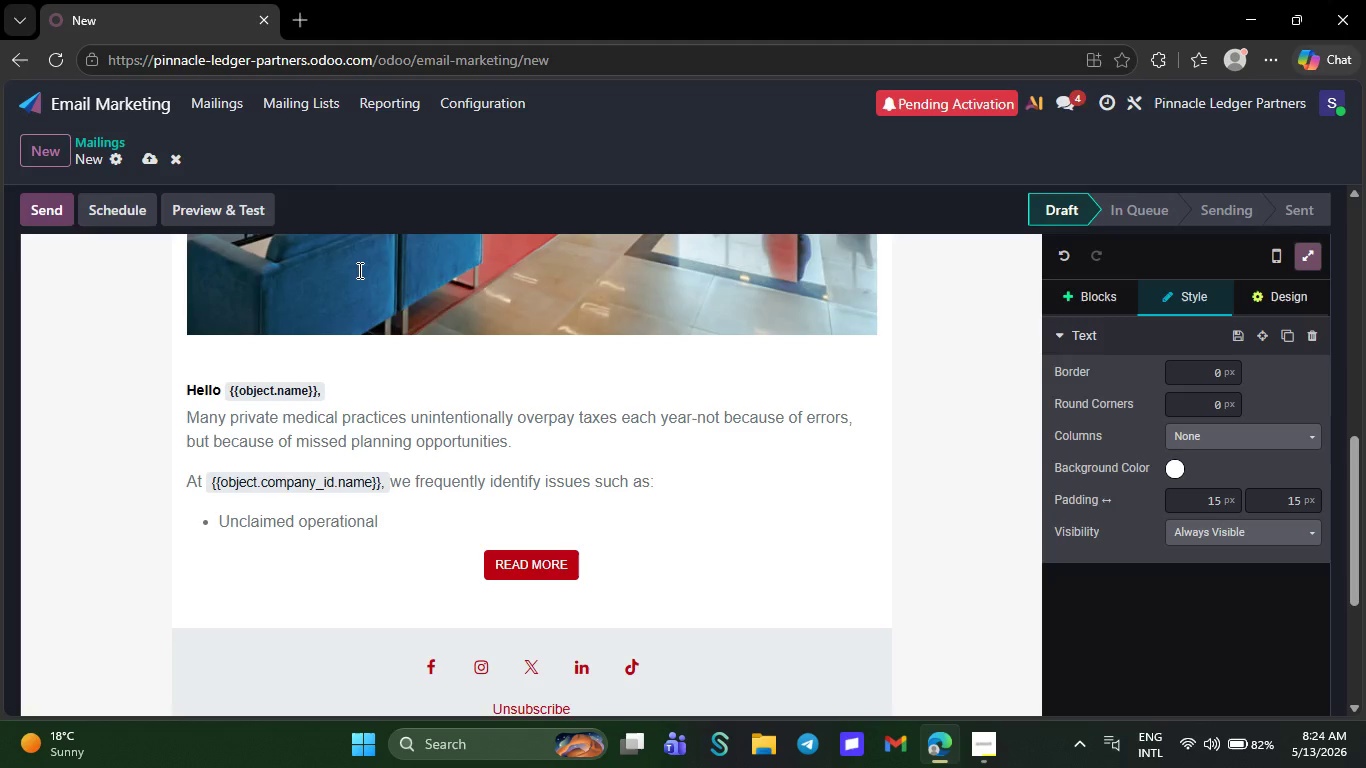 
type(ded)
key(Backspace)
key(Backspace)
key(Backspace)
type( deduction )
key(Backspace)
type(s )
key(NumpadEnter)
type(IA)
key(Backspace)
type(m)
 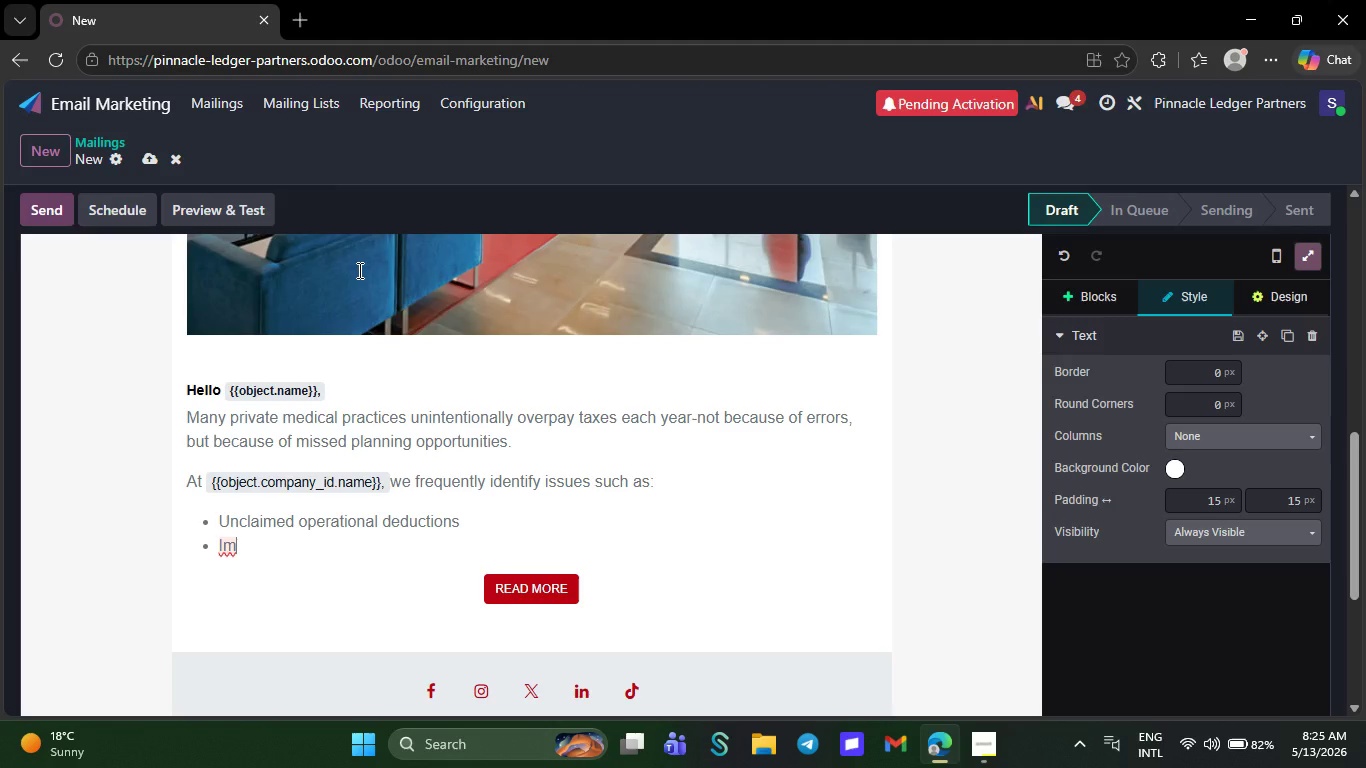 
wait(33.78)
 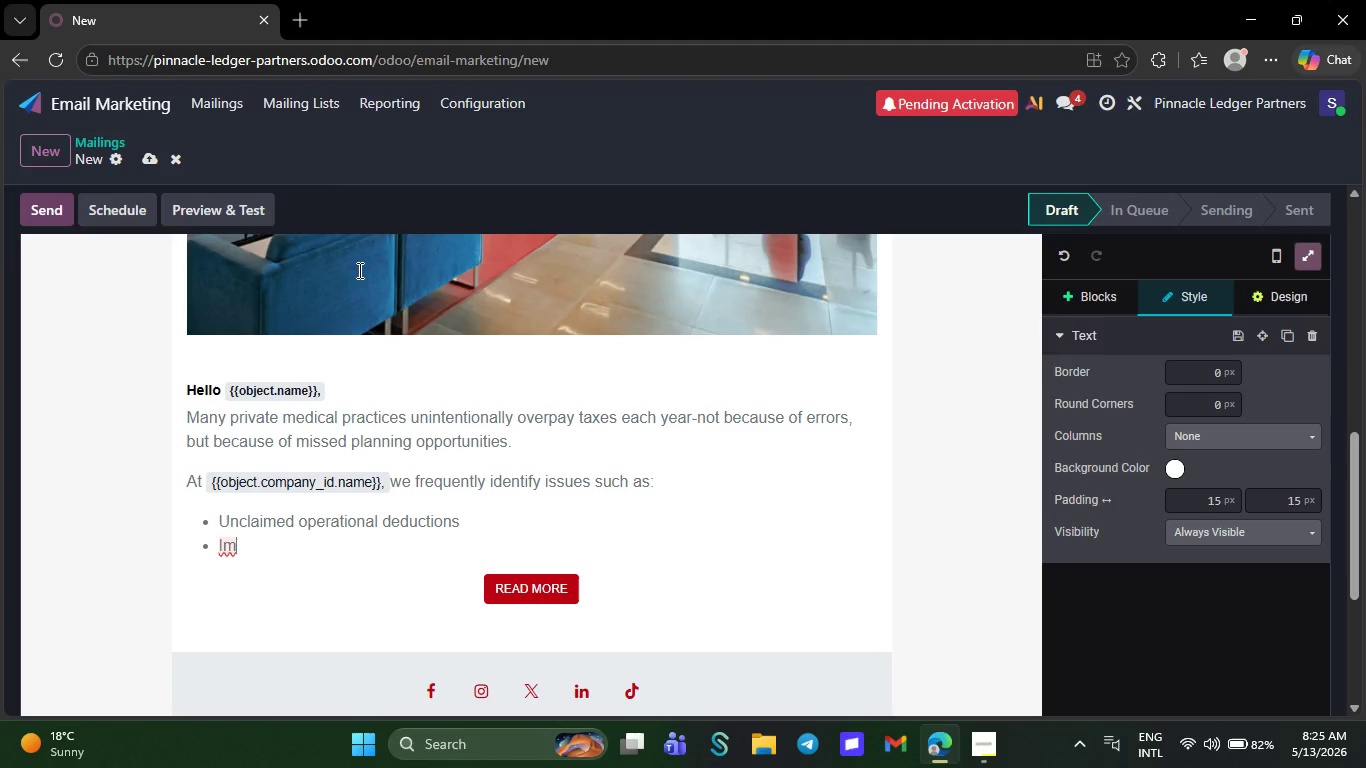 
type(proper)
 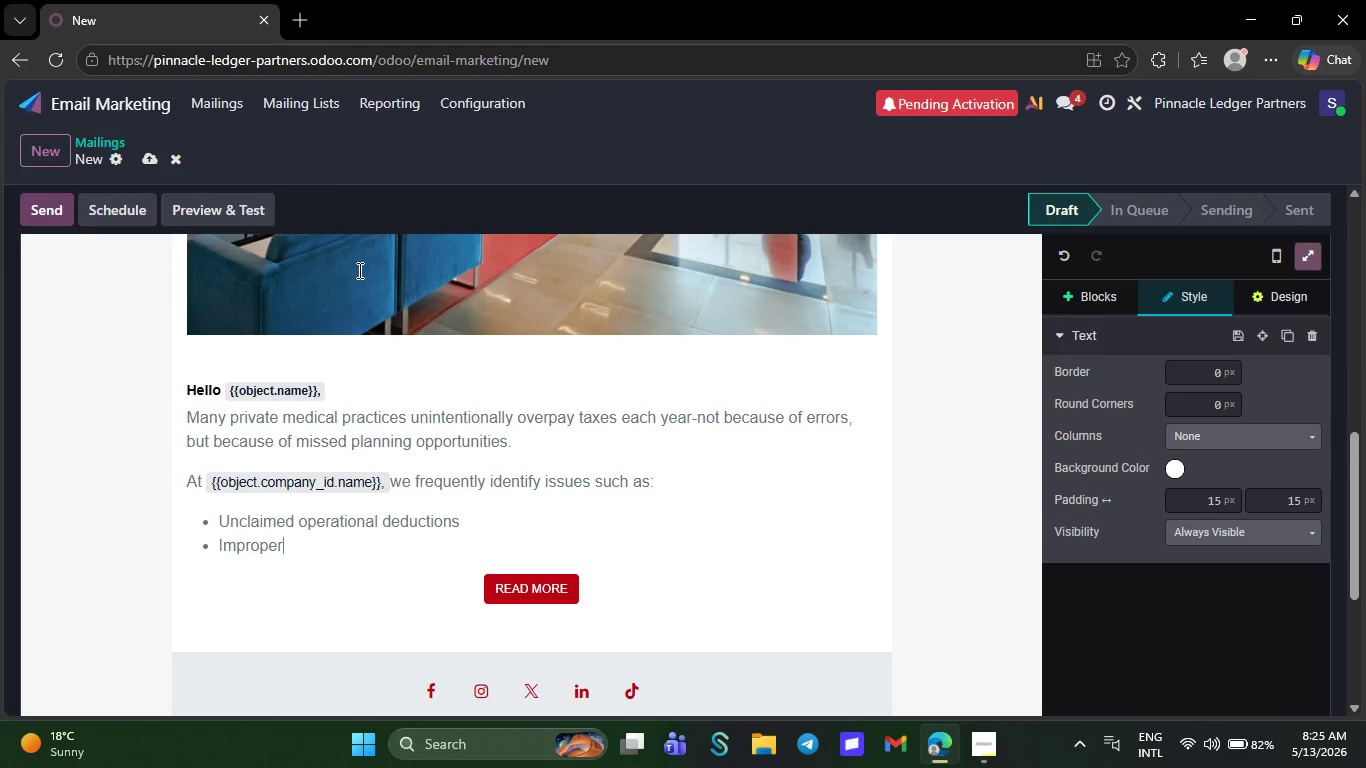 
wait(28.22)
 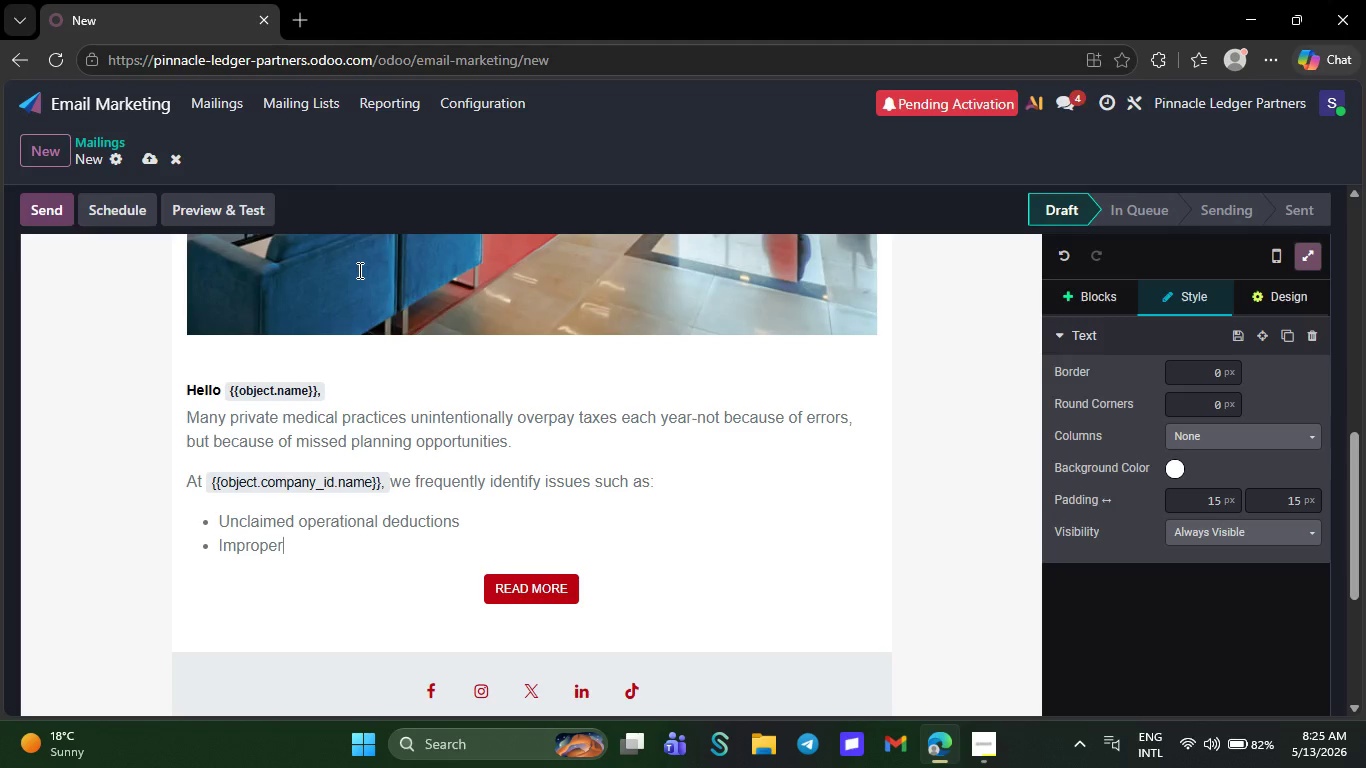 
key(N)
 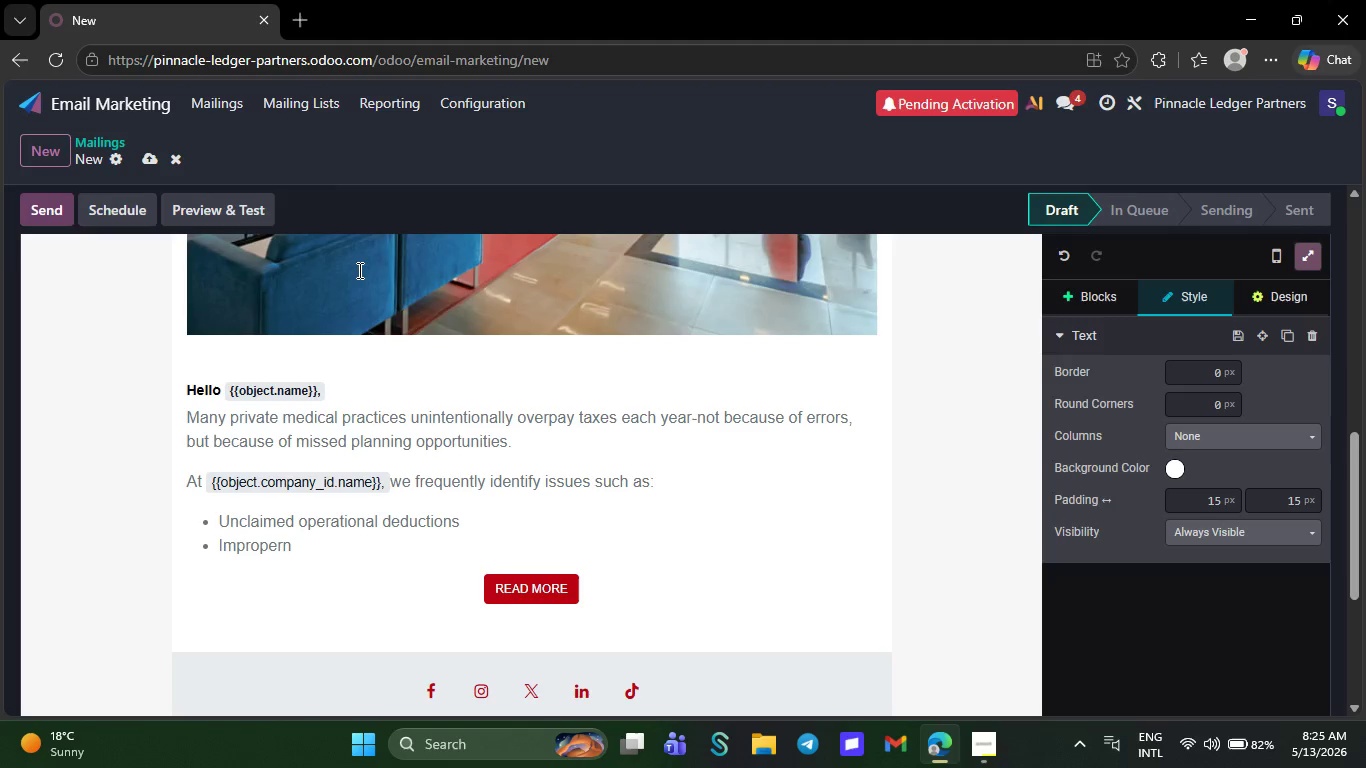 
key(Backspace)
 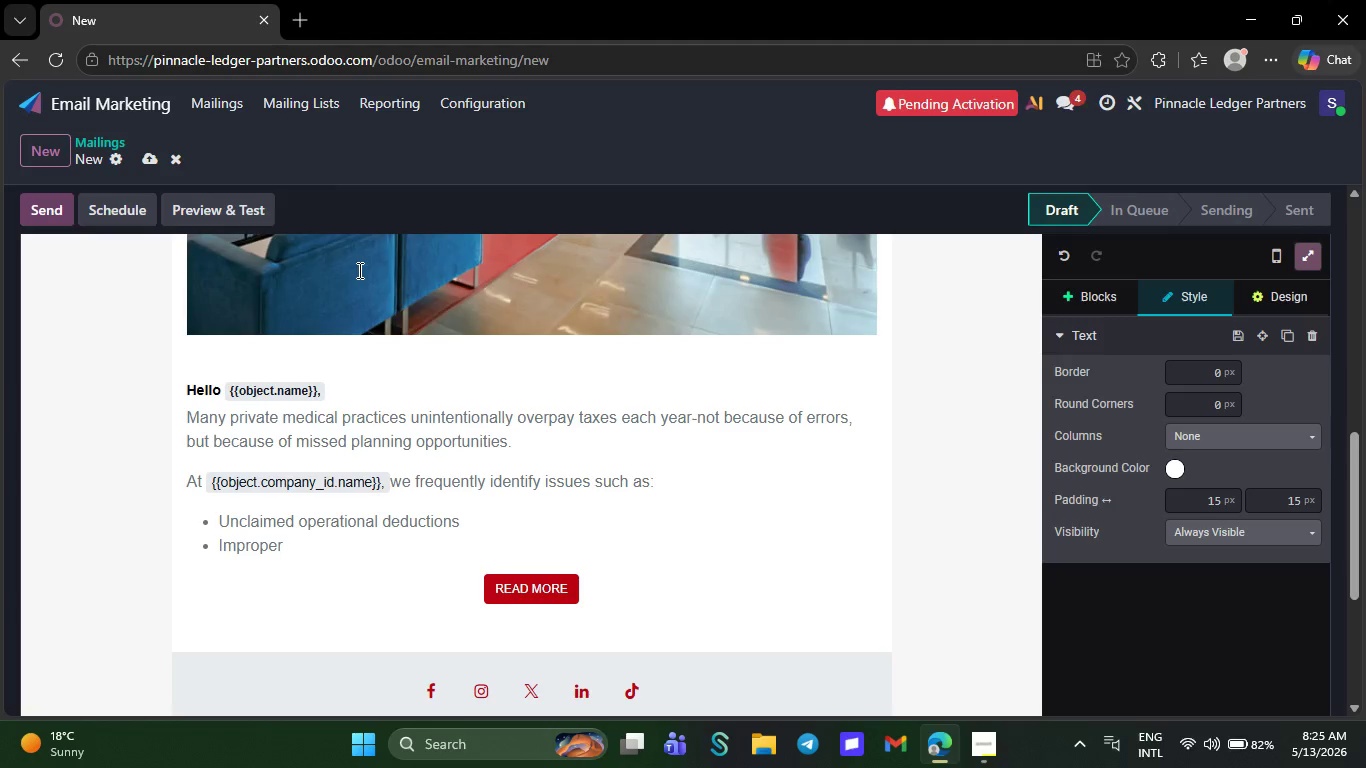 
key(N)
 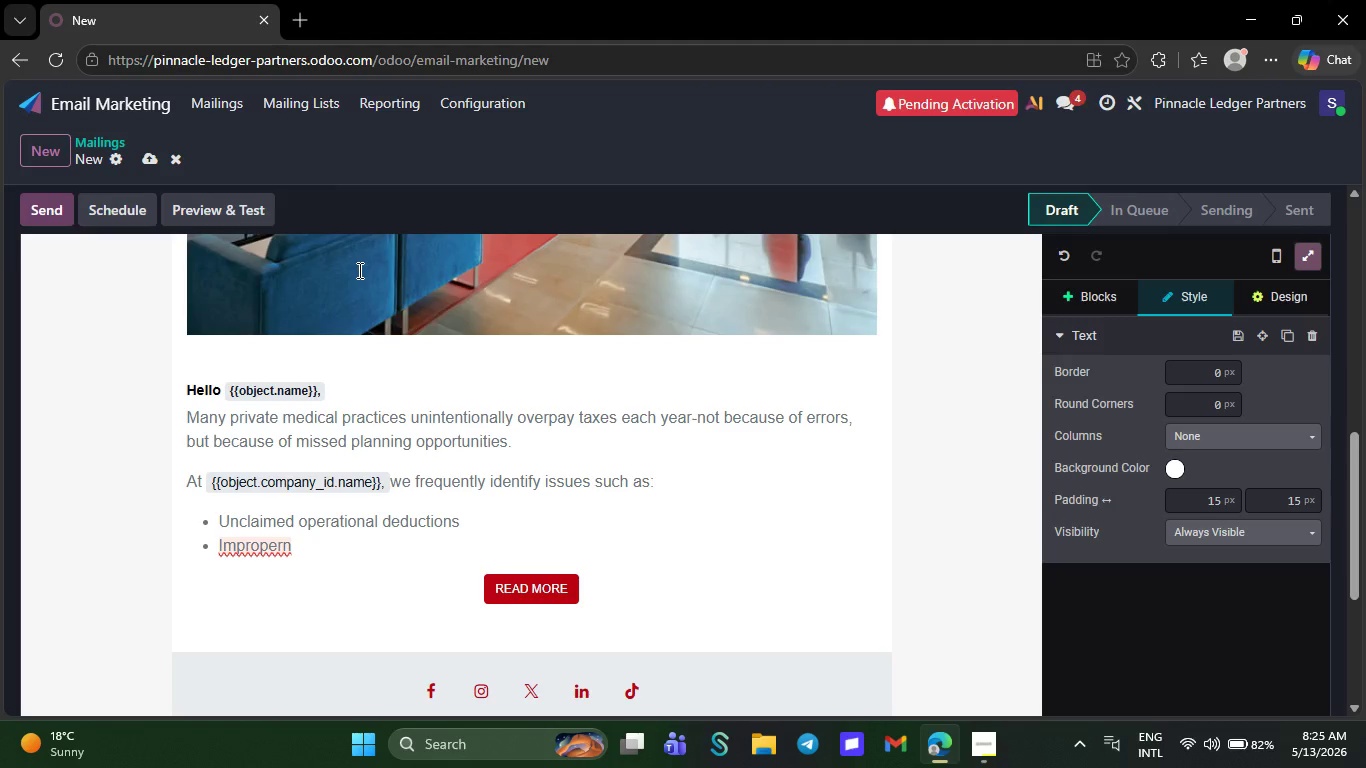 
key(Backspace)
 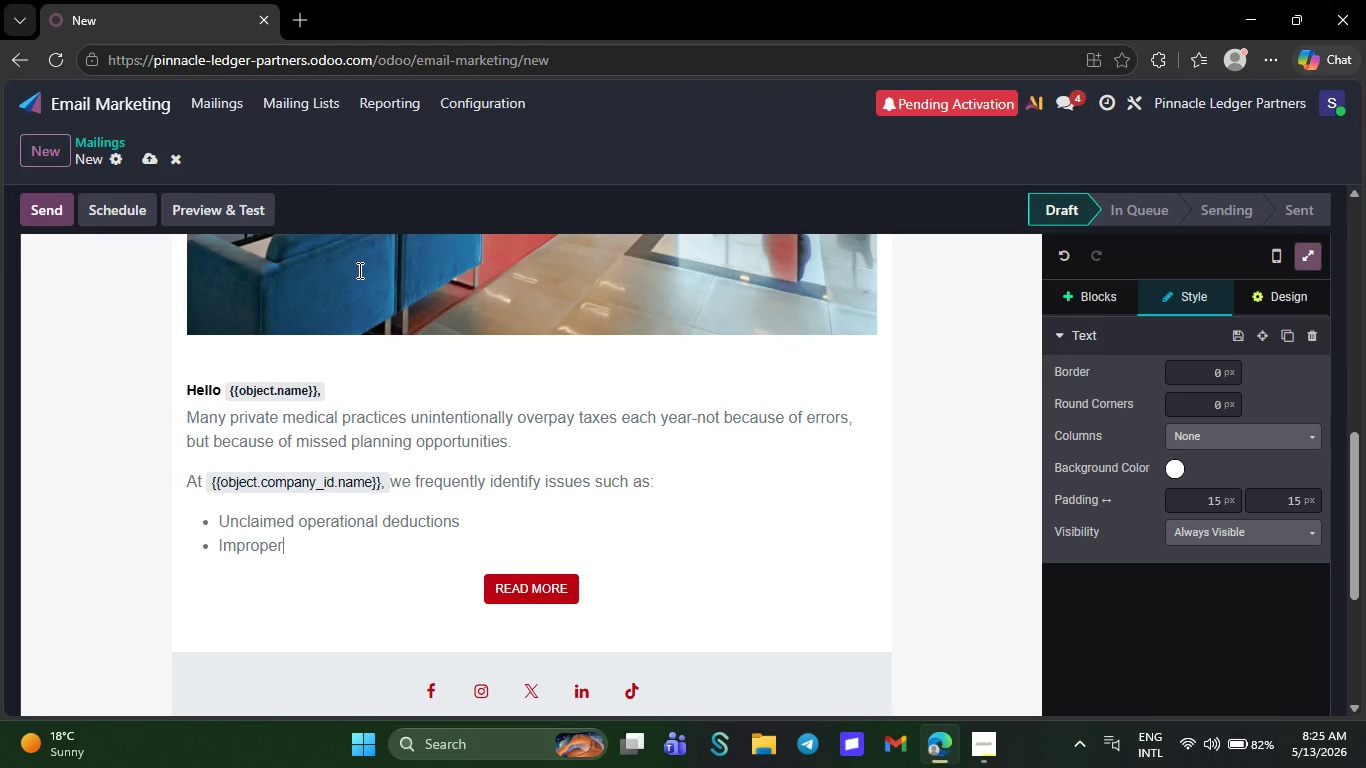 
wait(10.49)
 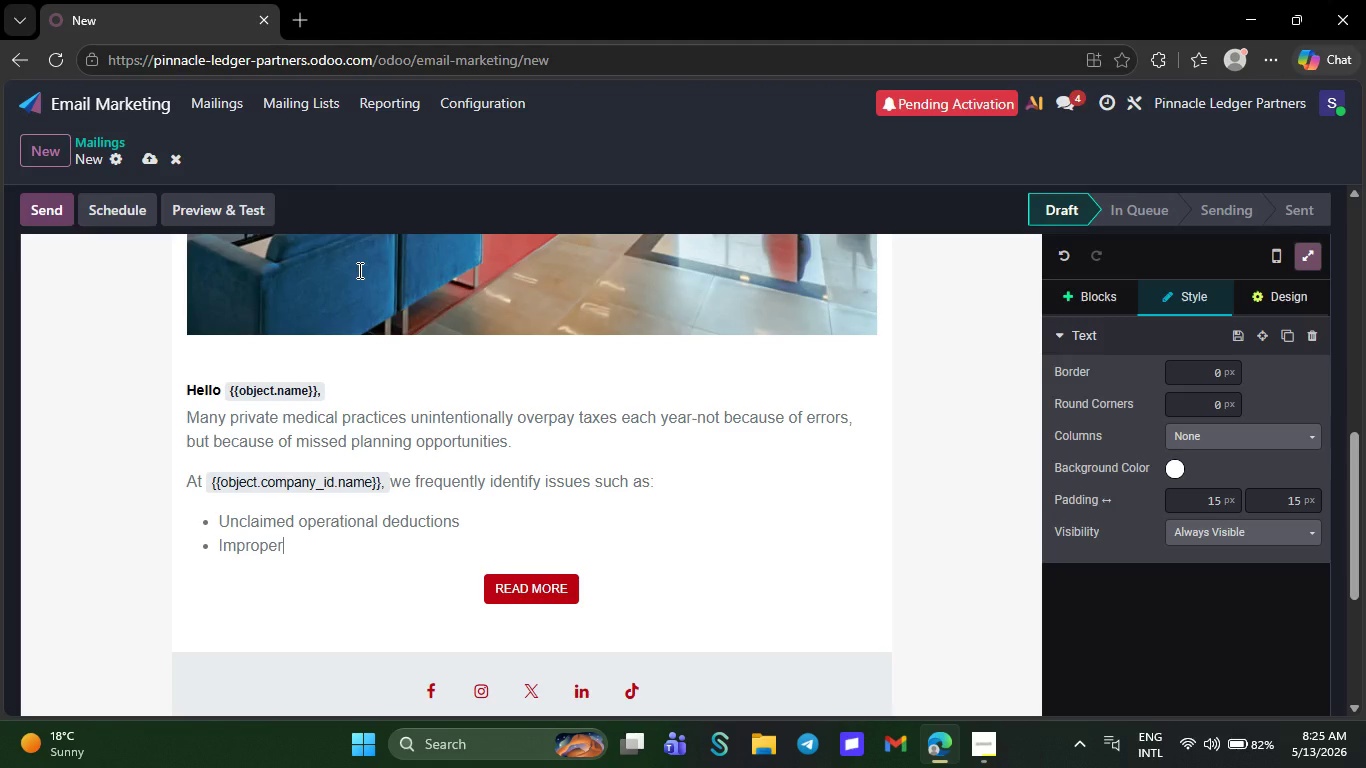 
left_click([979, 754])
 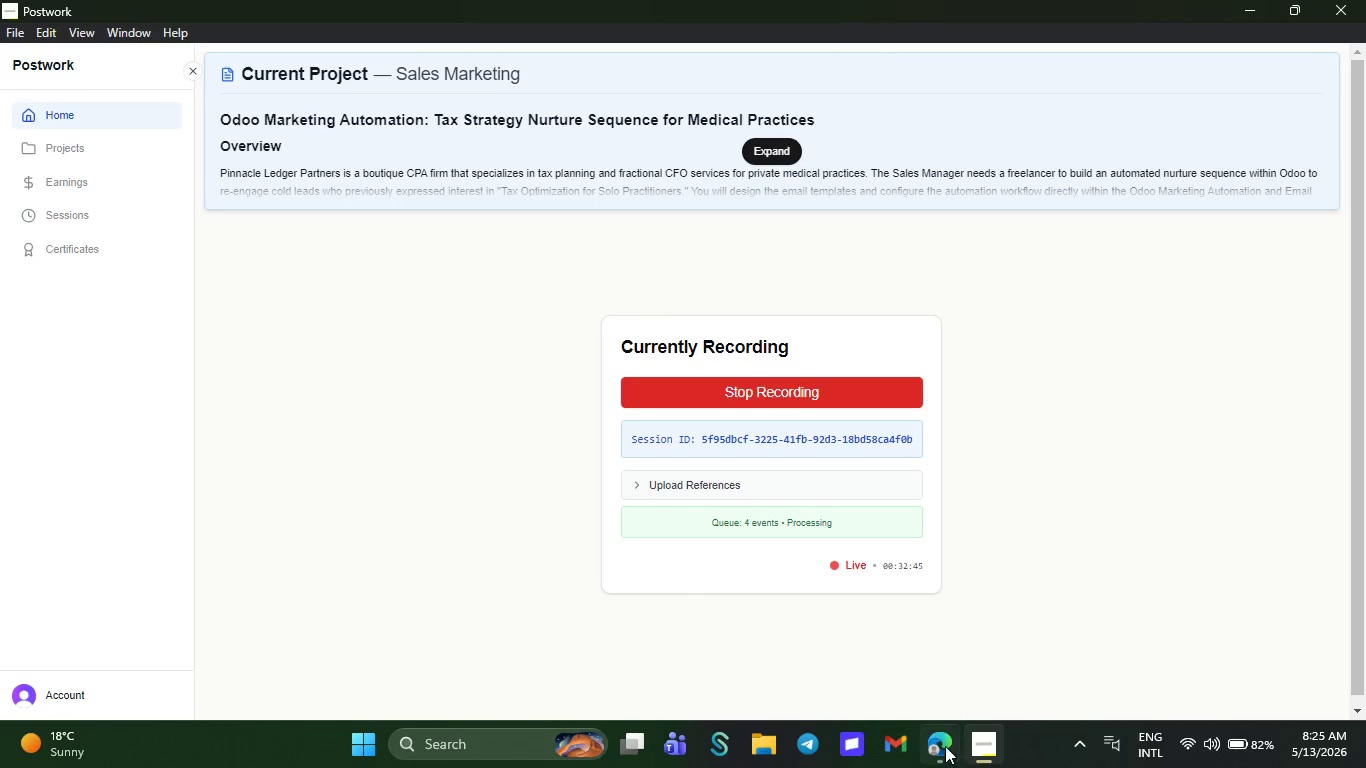 
left_click([935, 747])
 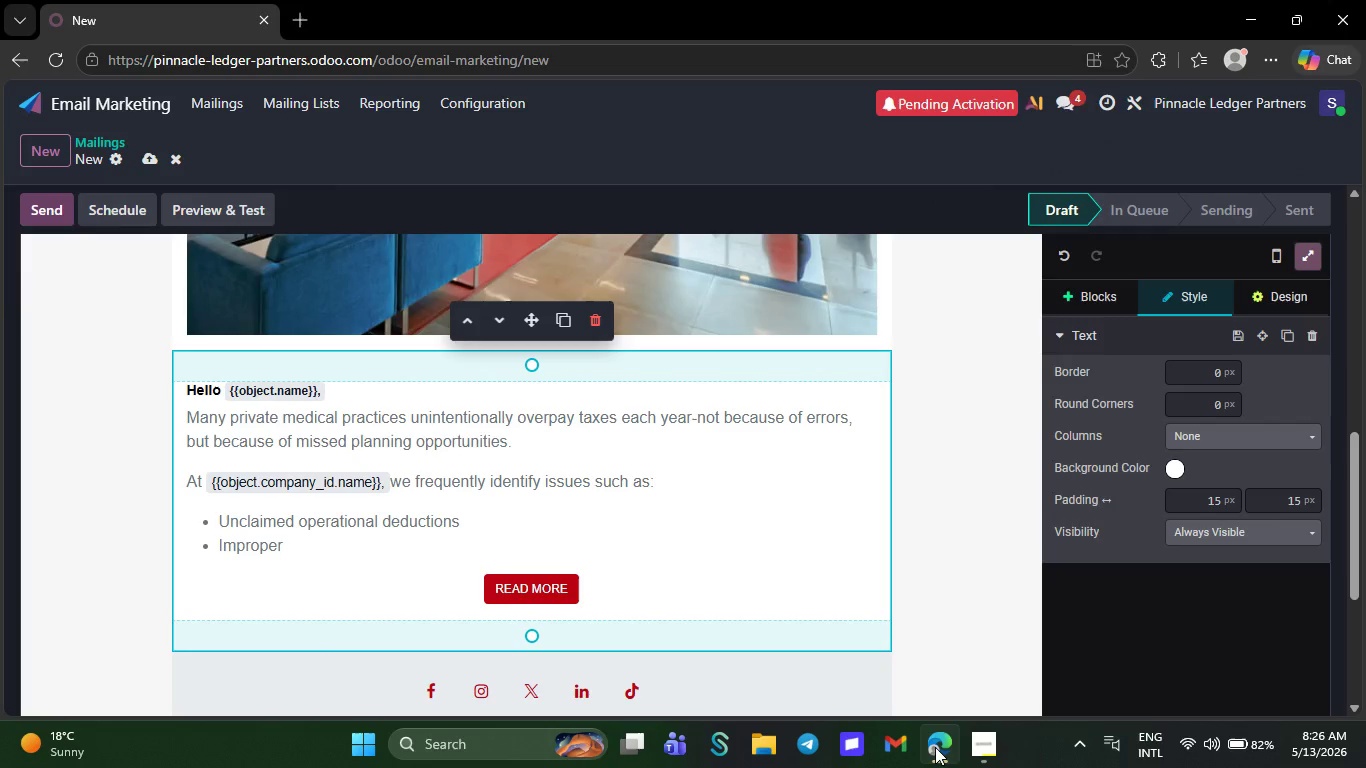 
wait(10.66)
 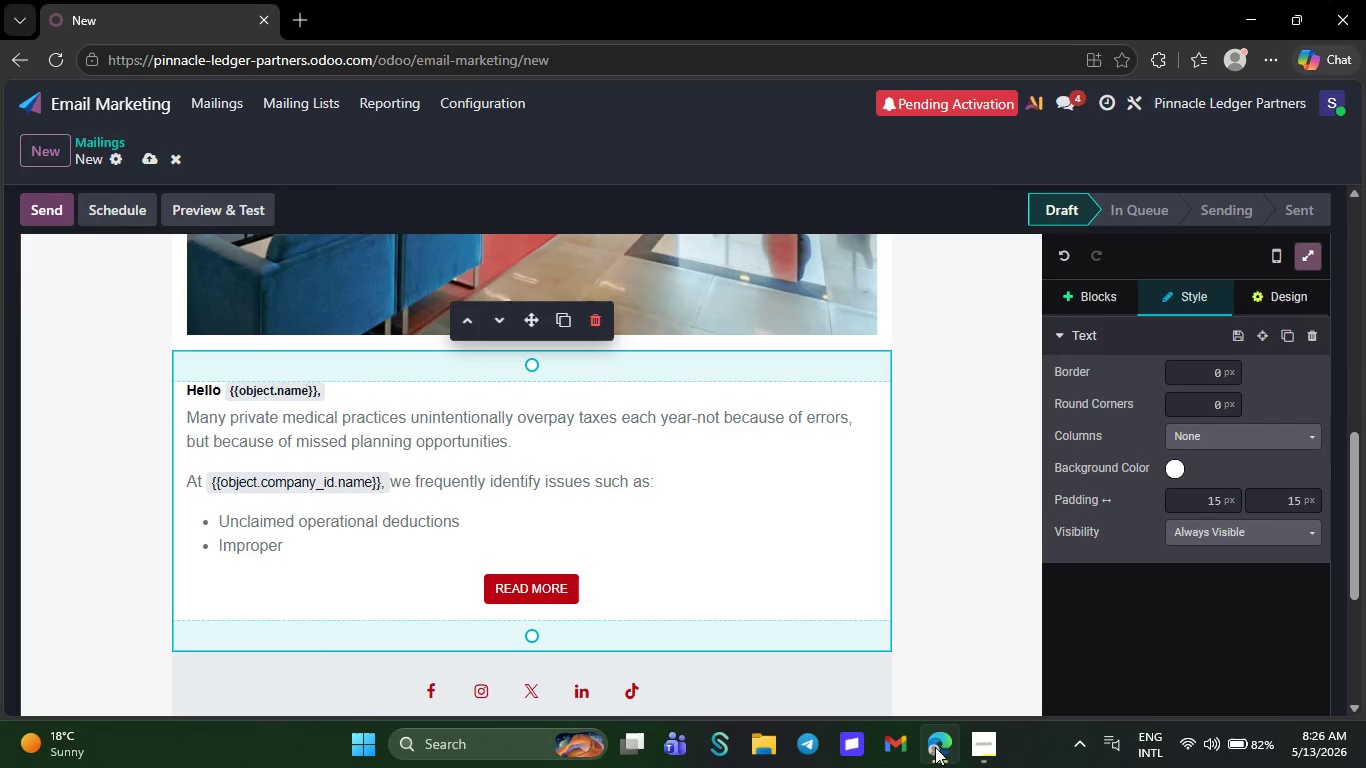 
type(e)
key(Backspace)
type( expense)
 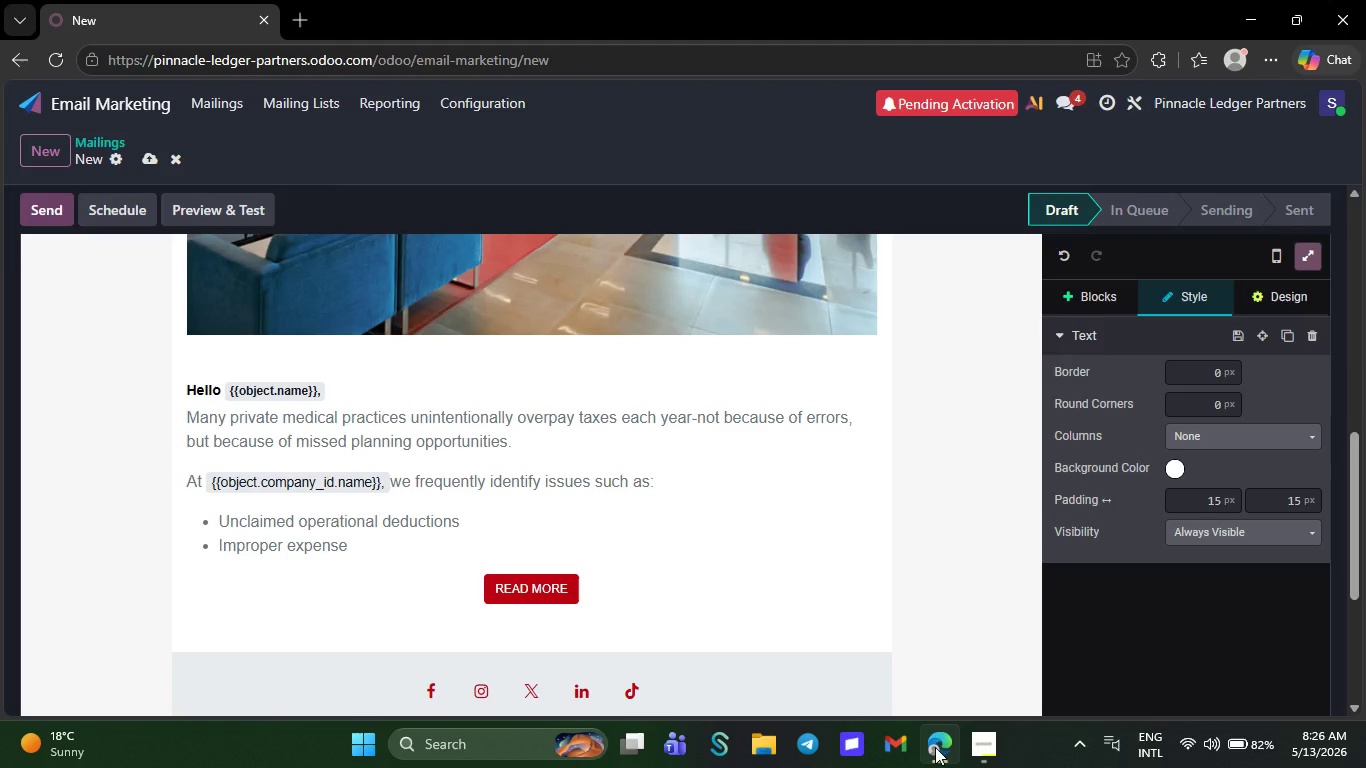 
wait(6.44)
 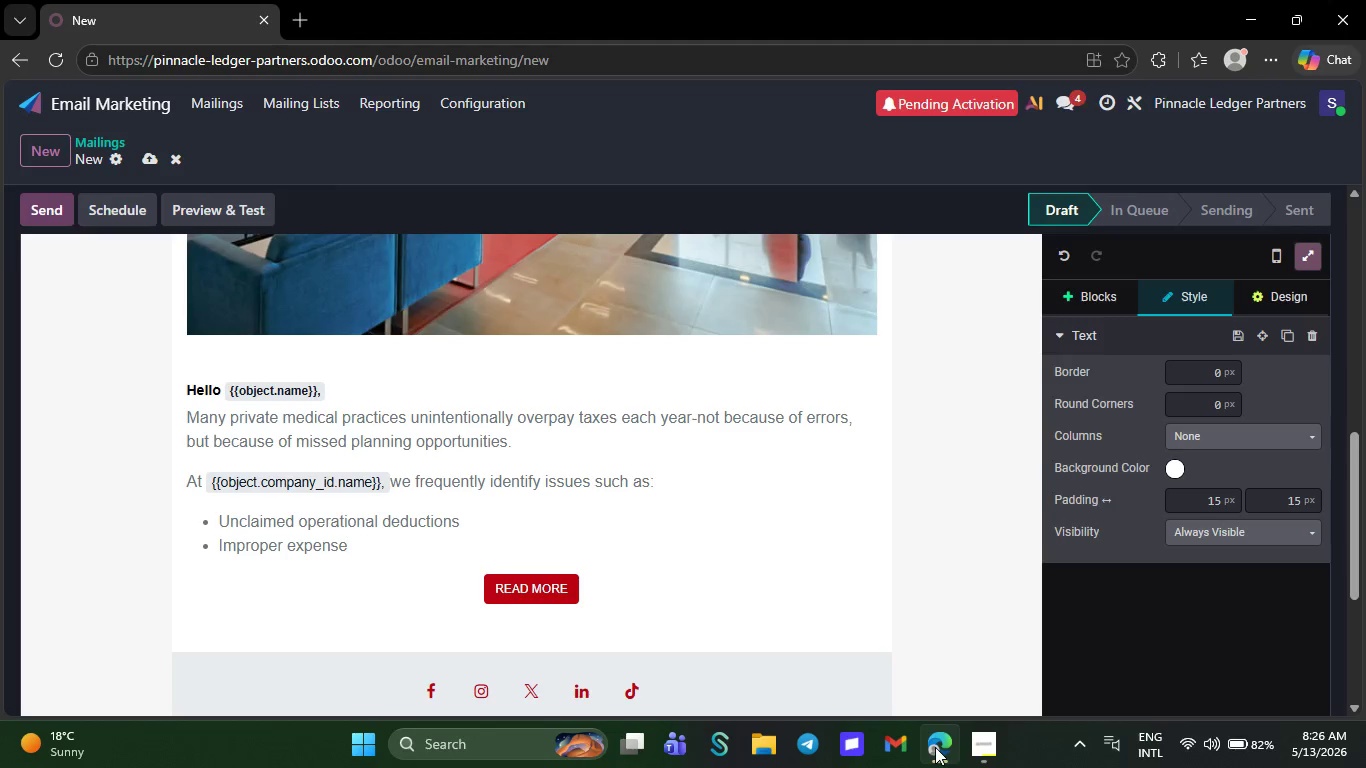 
key(Space)
 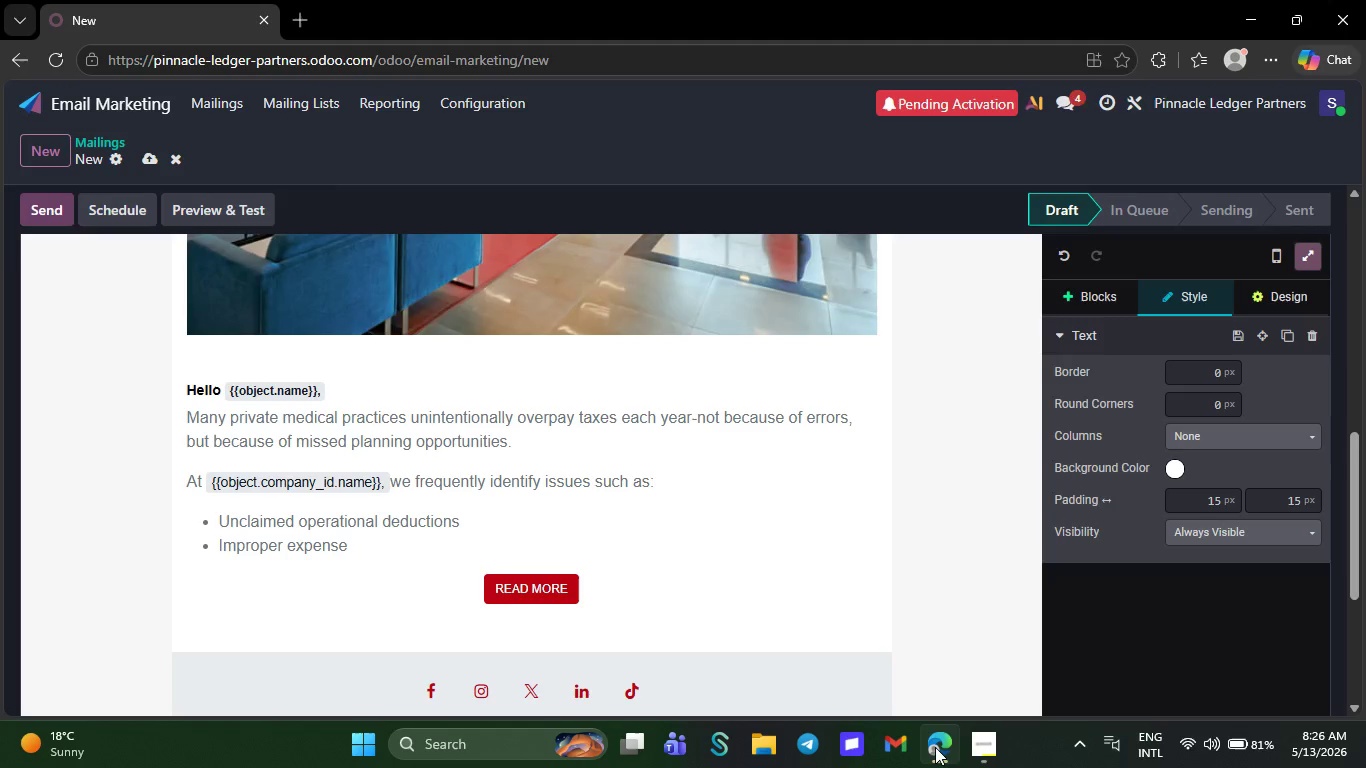 
wait(20.22)
 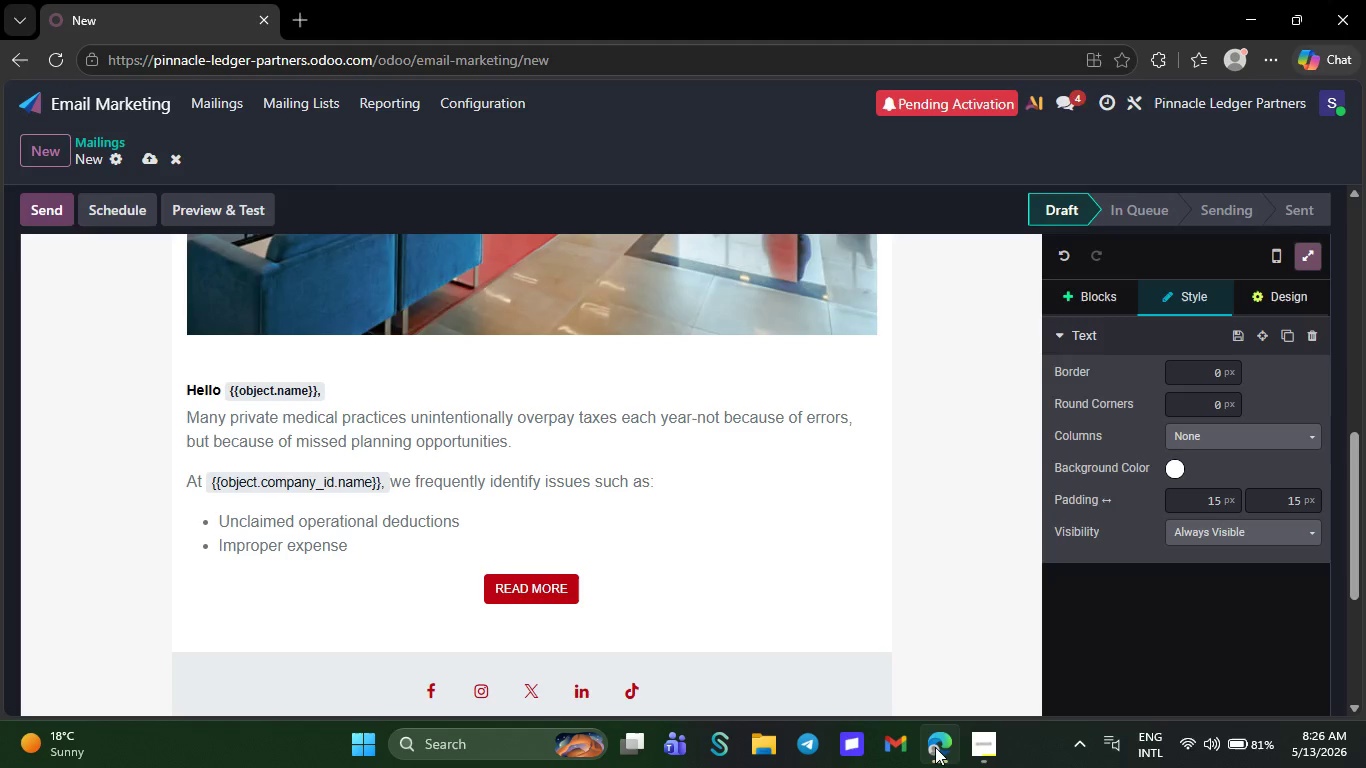 
key(Space)
 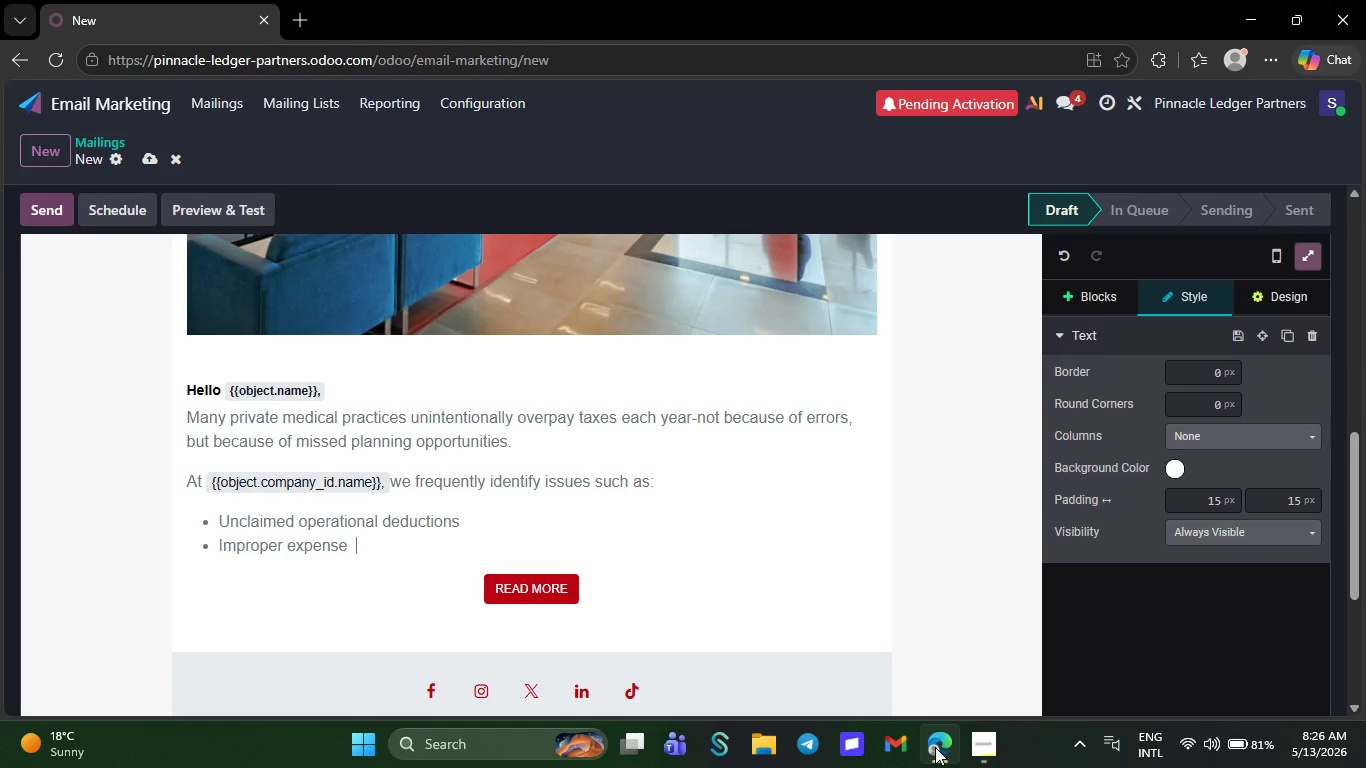 
wait(24.45)
 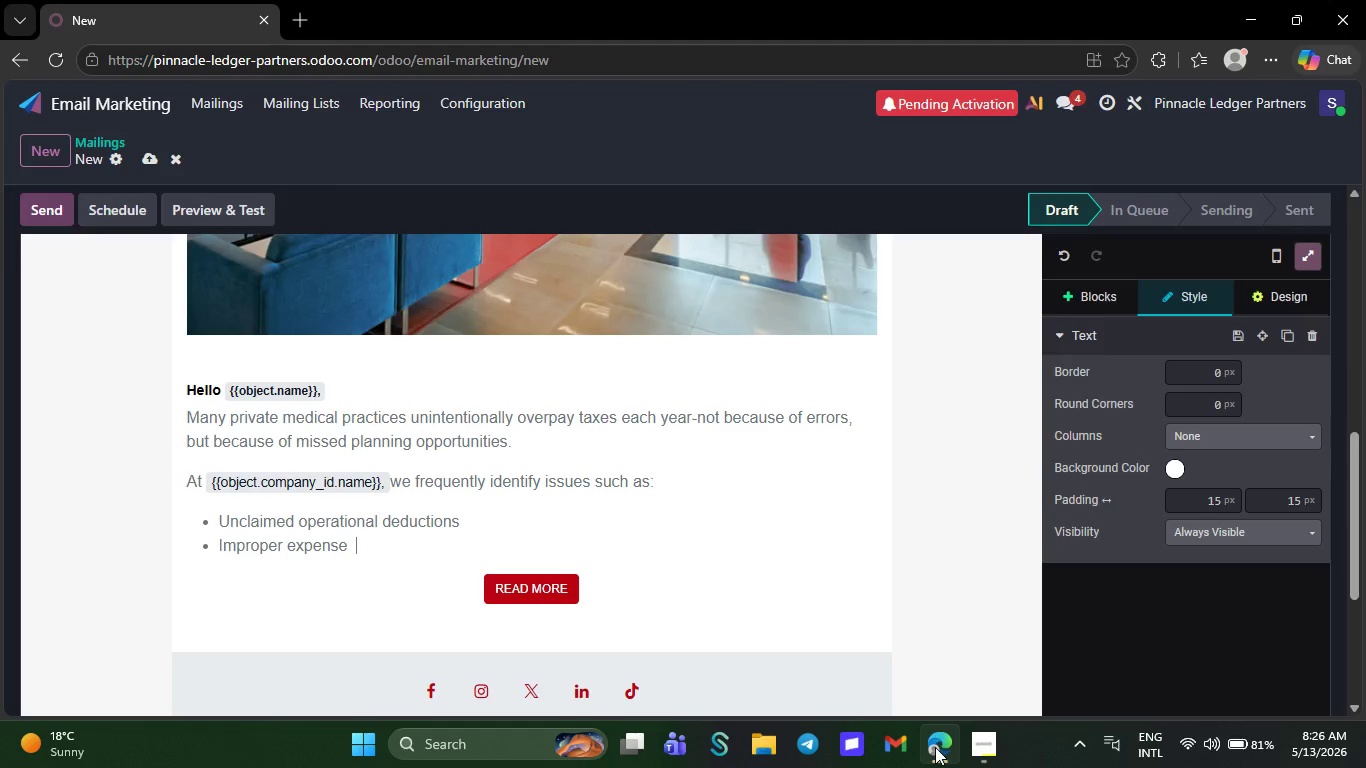 
key(Space)
 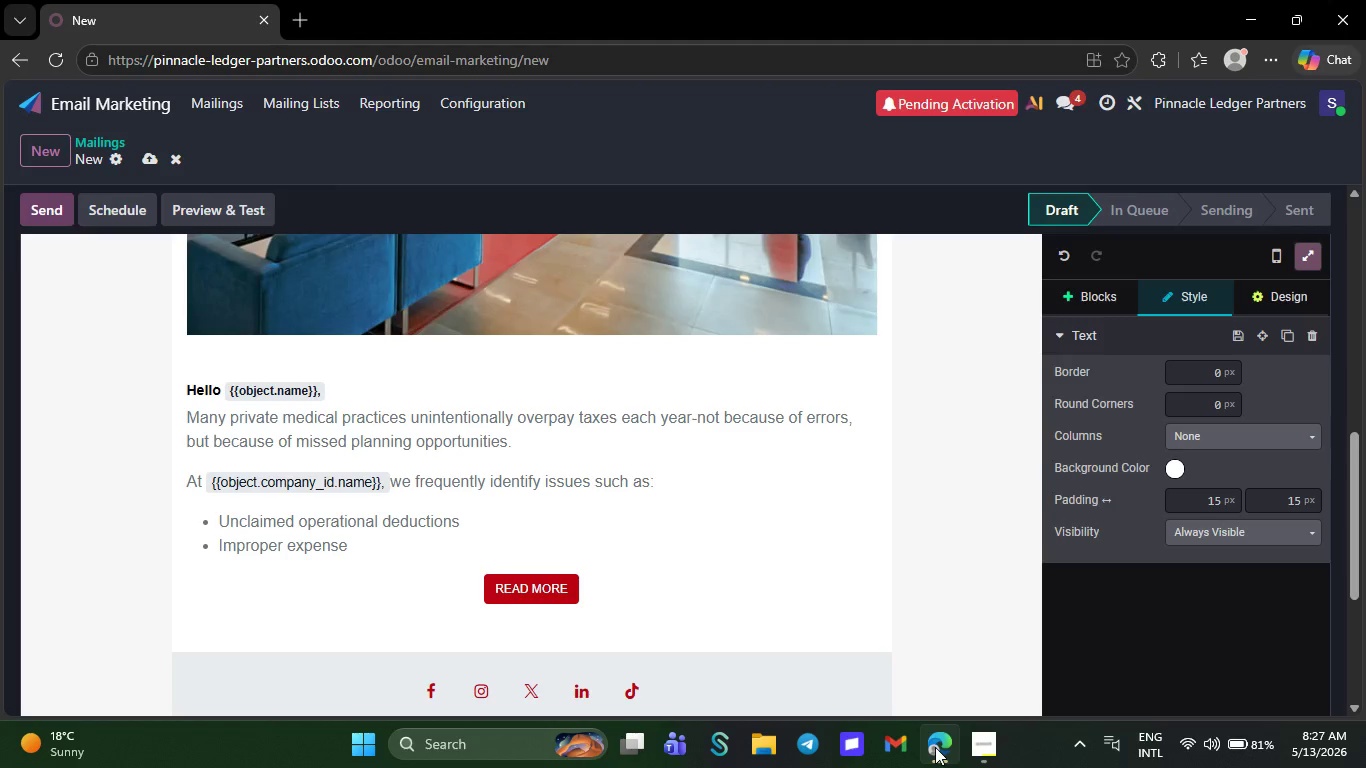 
wait(7.73)
 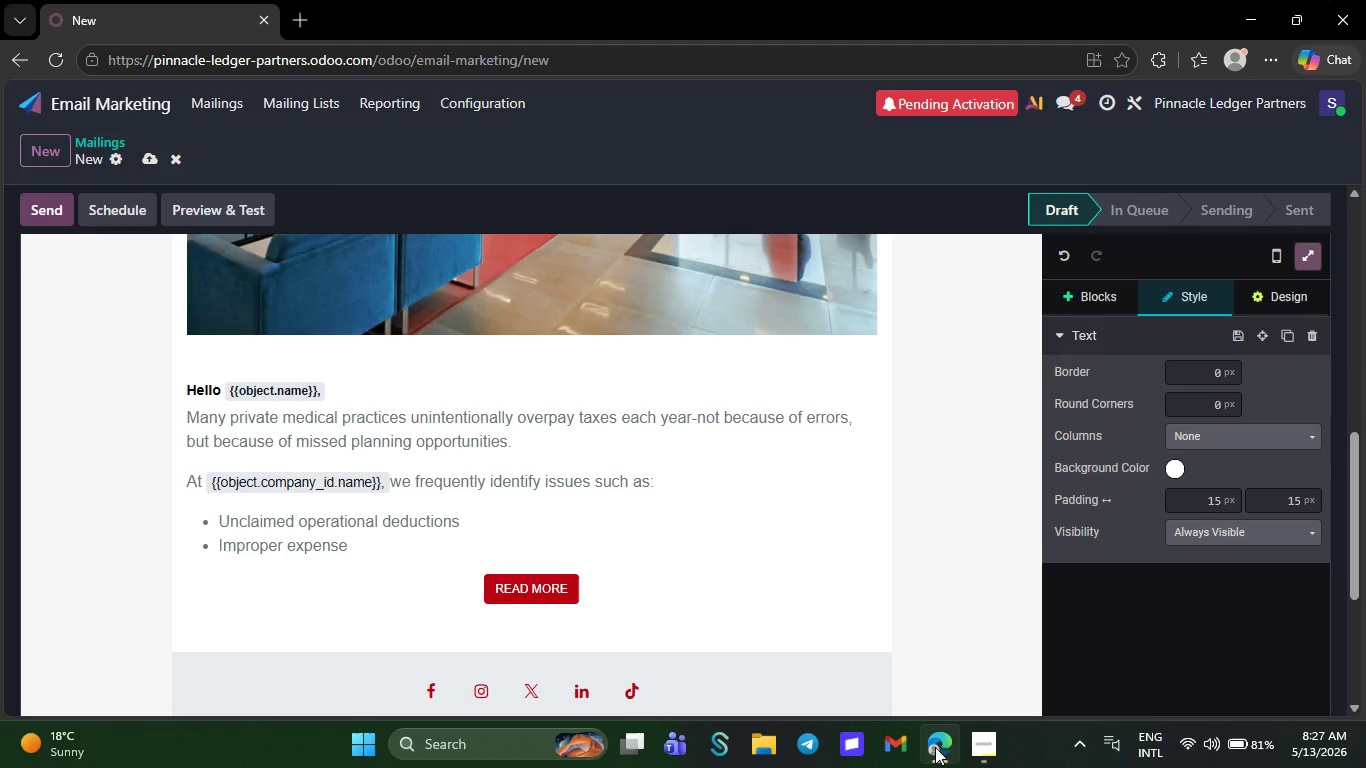 
key(Backspace)
 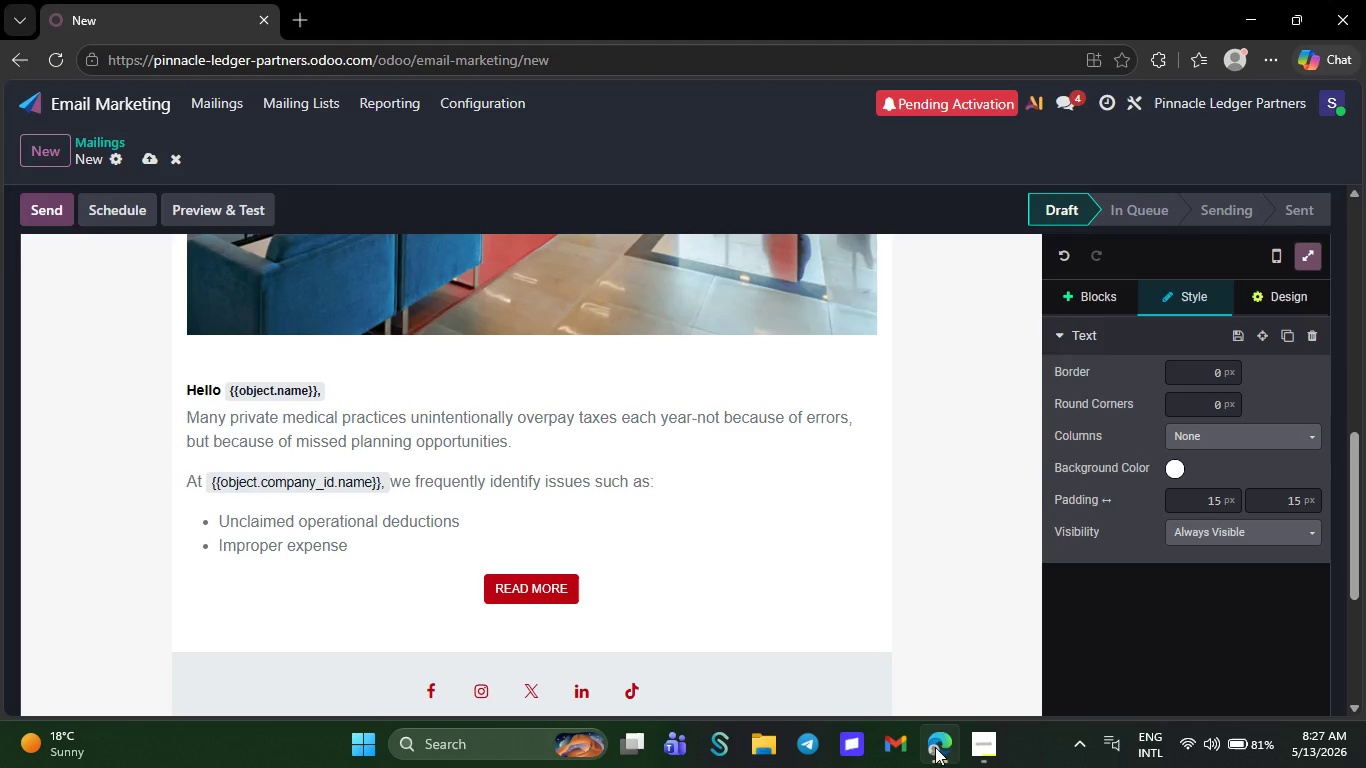 
wait(14.98)
 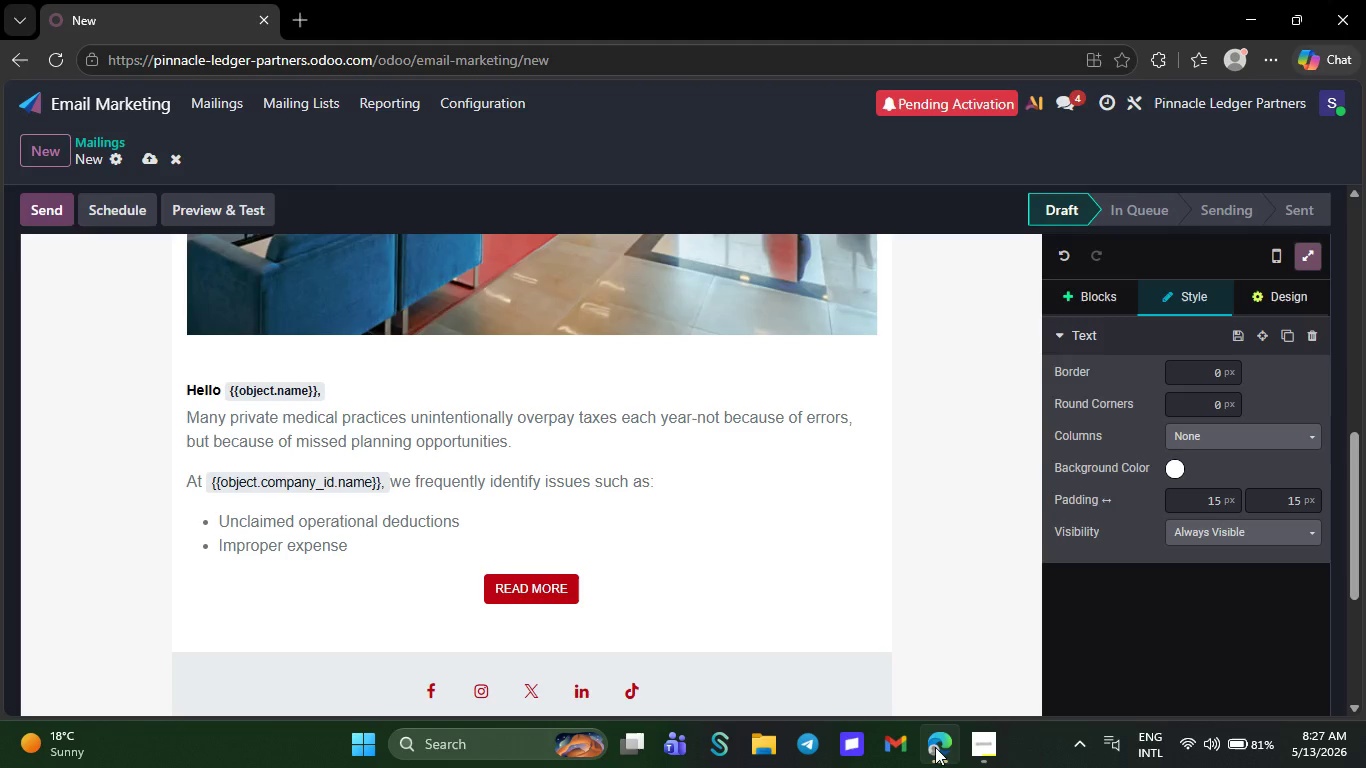 
key(J)
 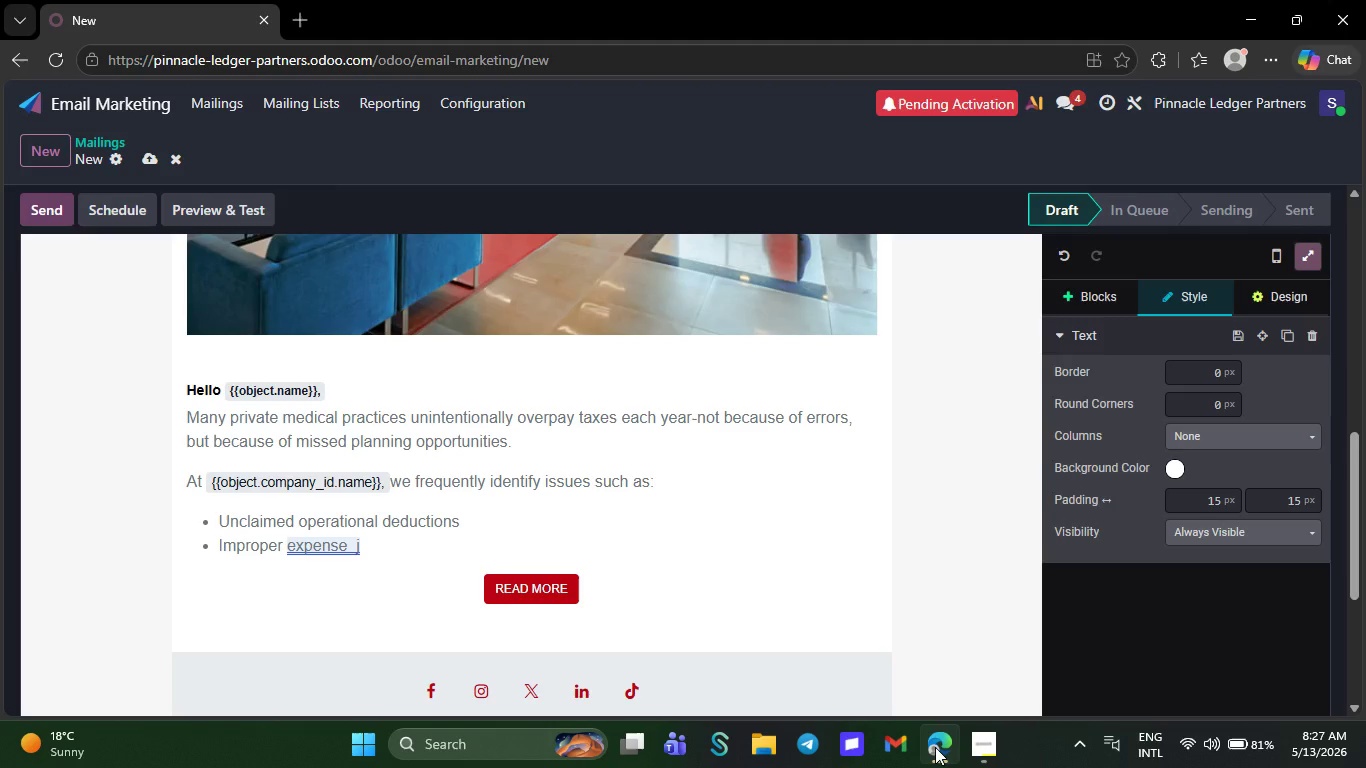 
wait(6.67)
 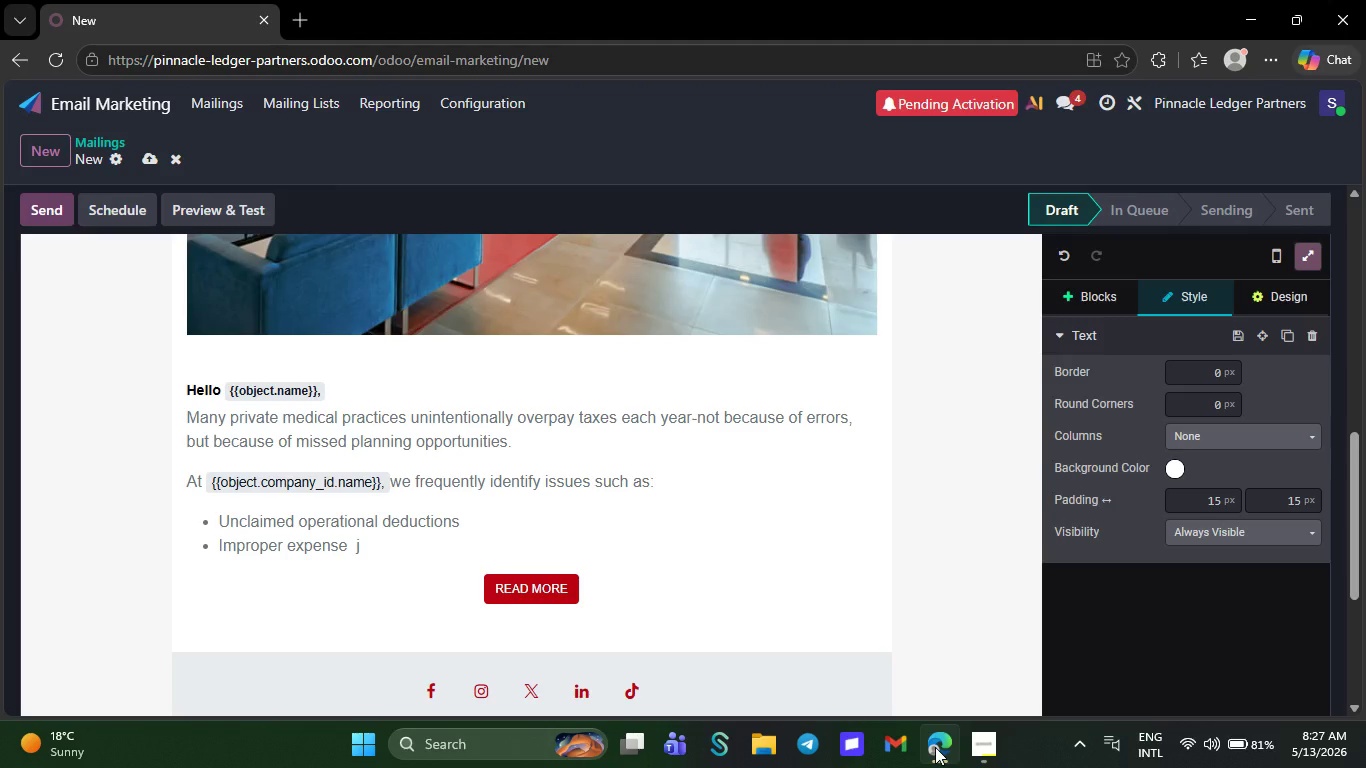 
key(H)
 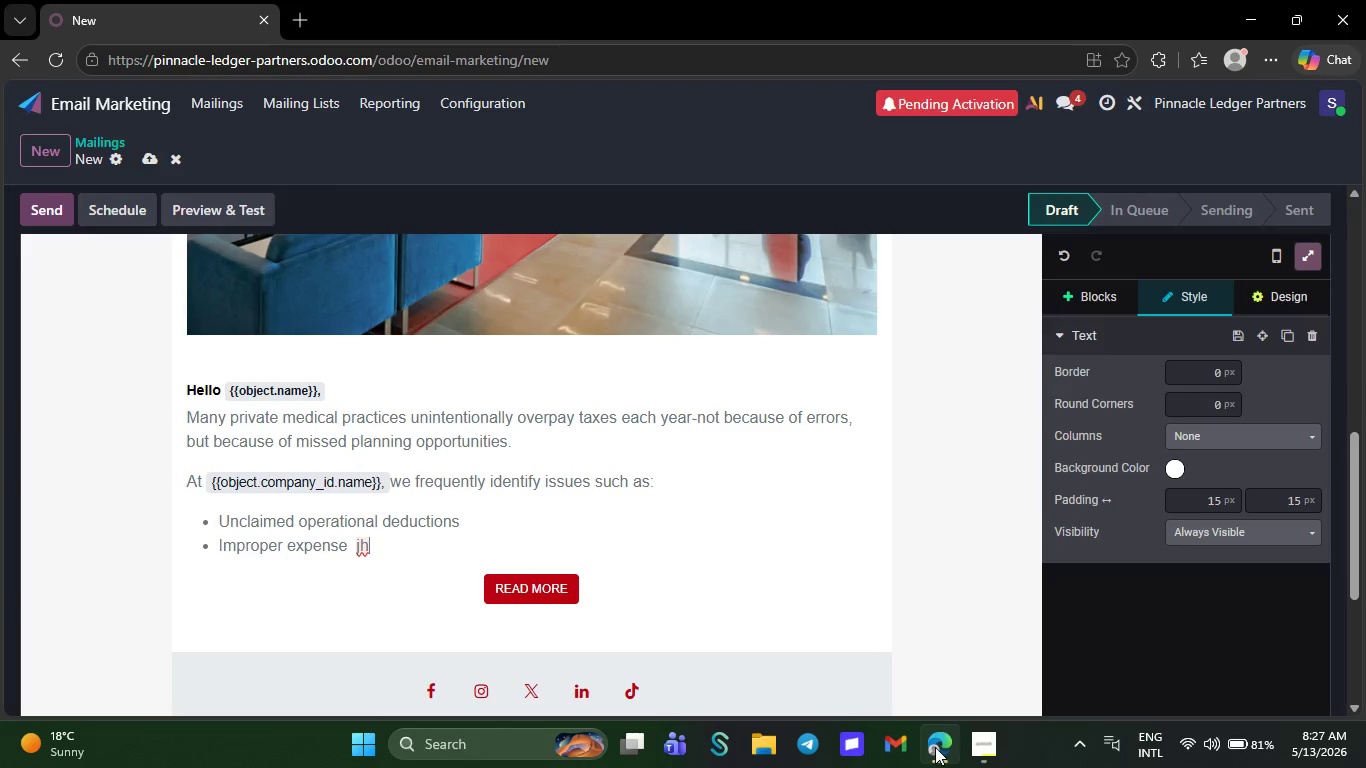 
wait(16.61)
 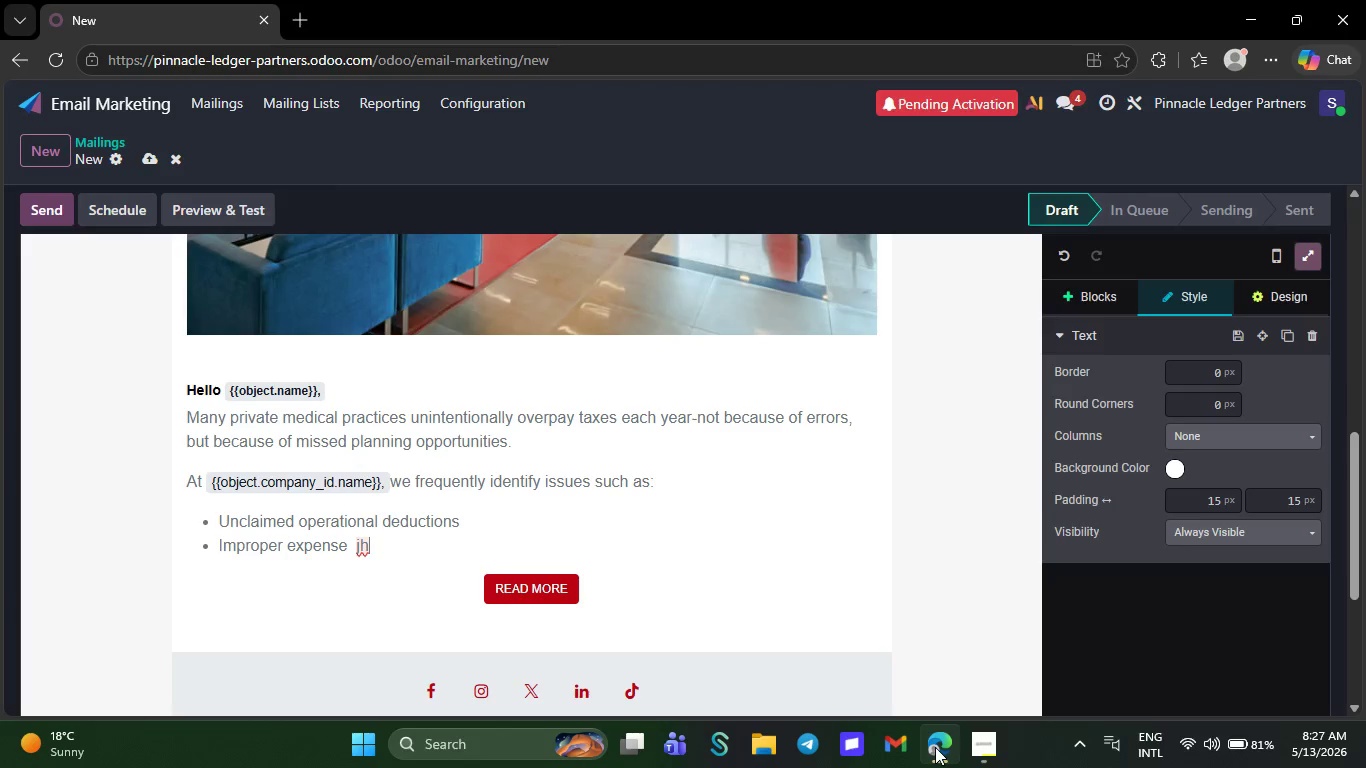 
key(J)
 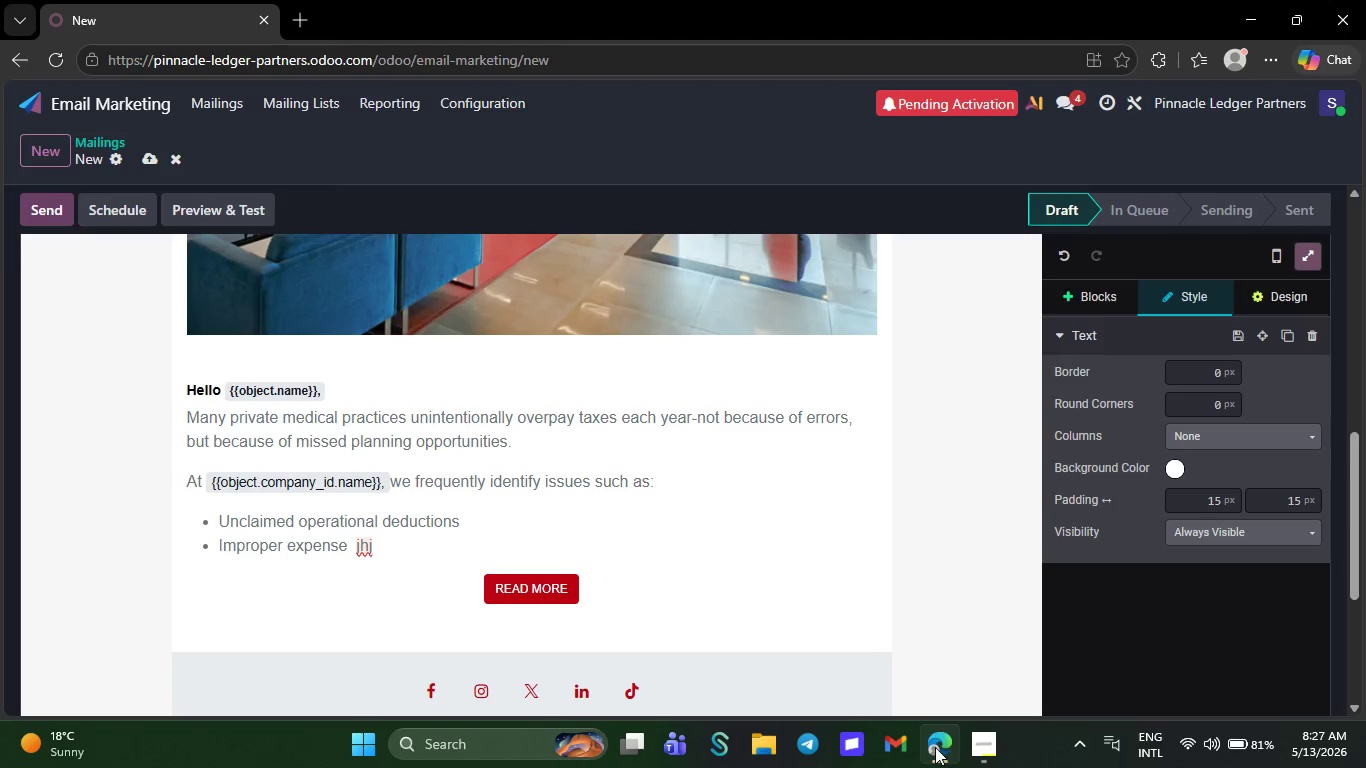 
wait(8.91)
 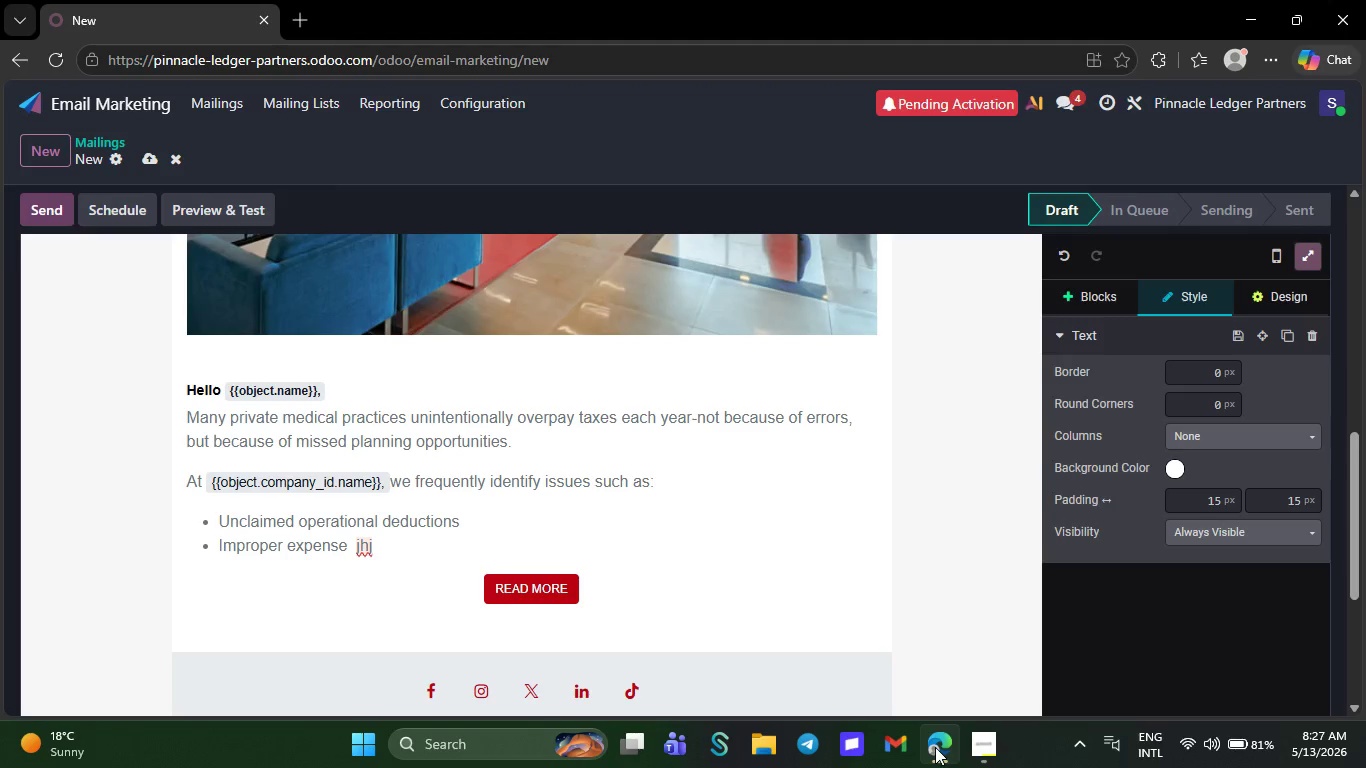 
key(H)
 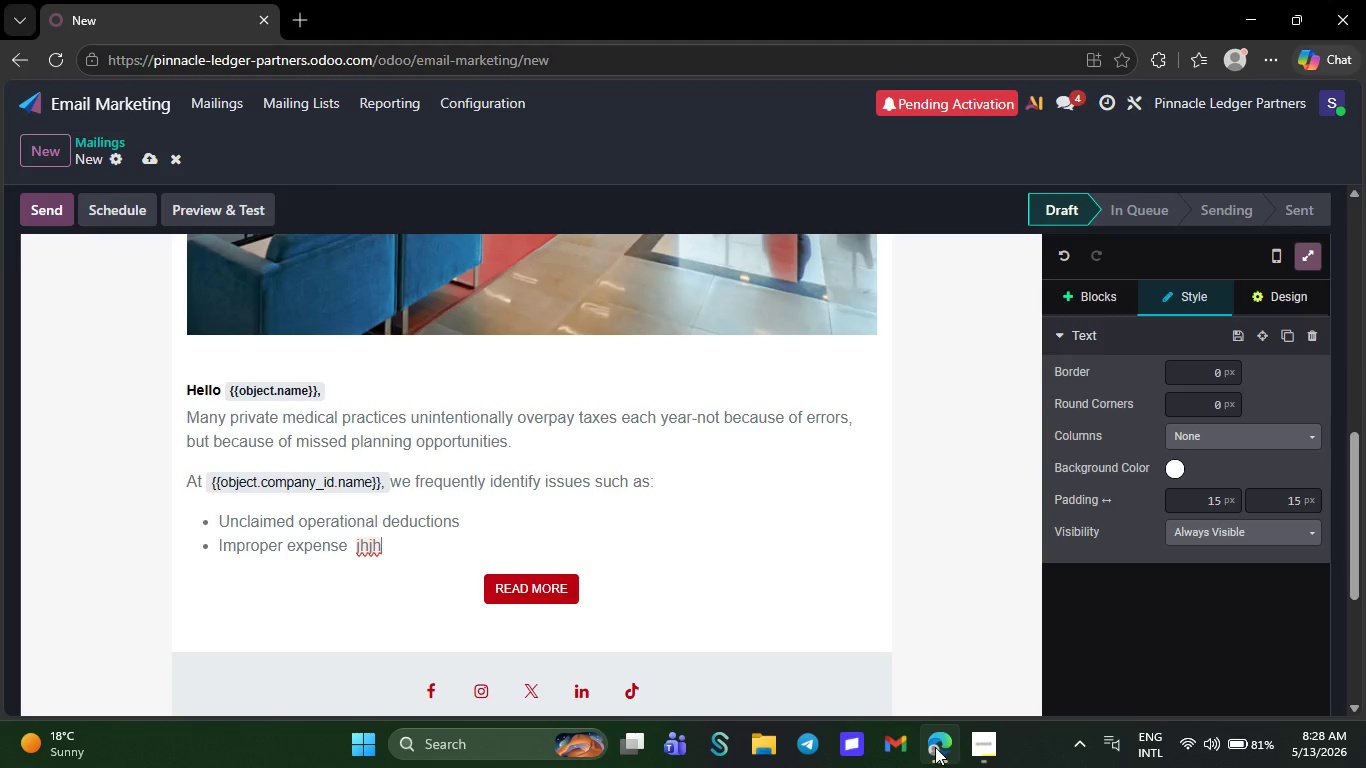 
type(ghj)
 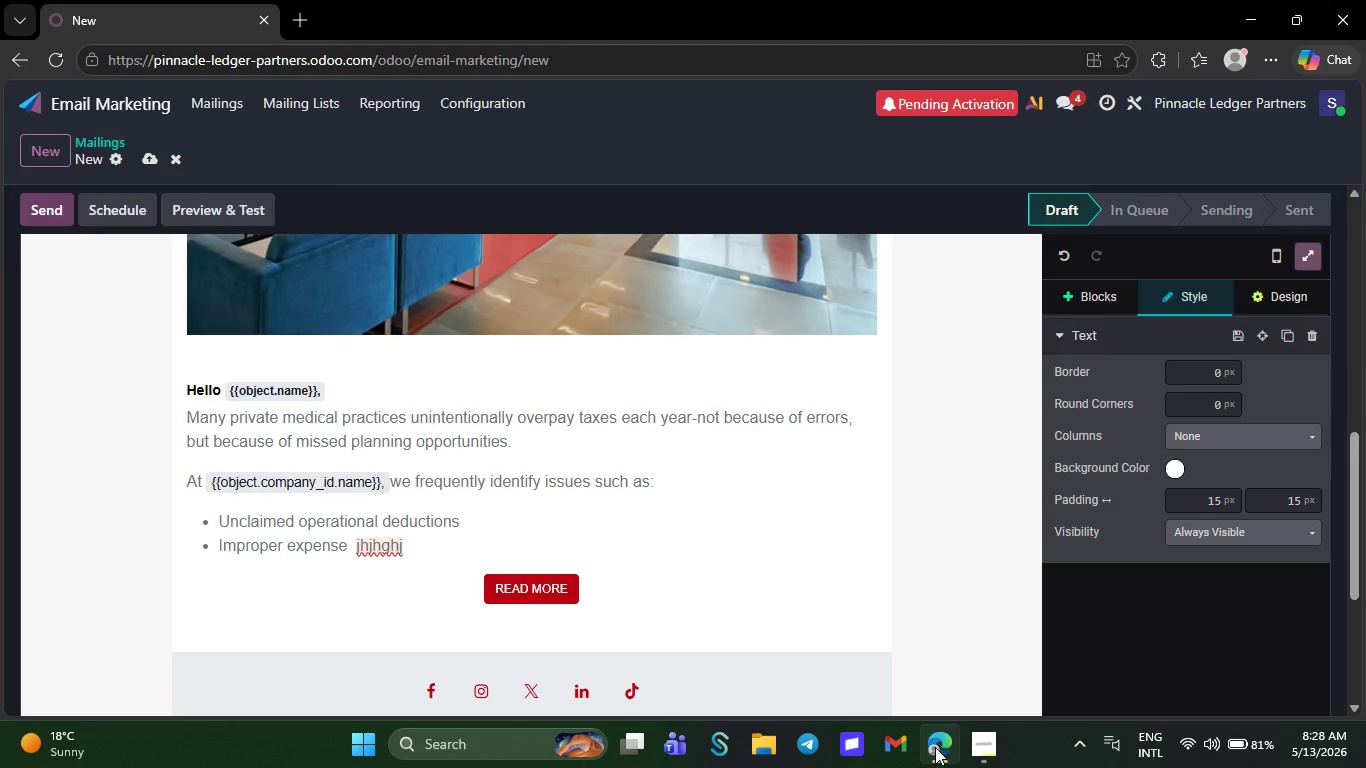 
wait(9.91)
 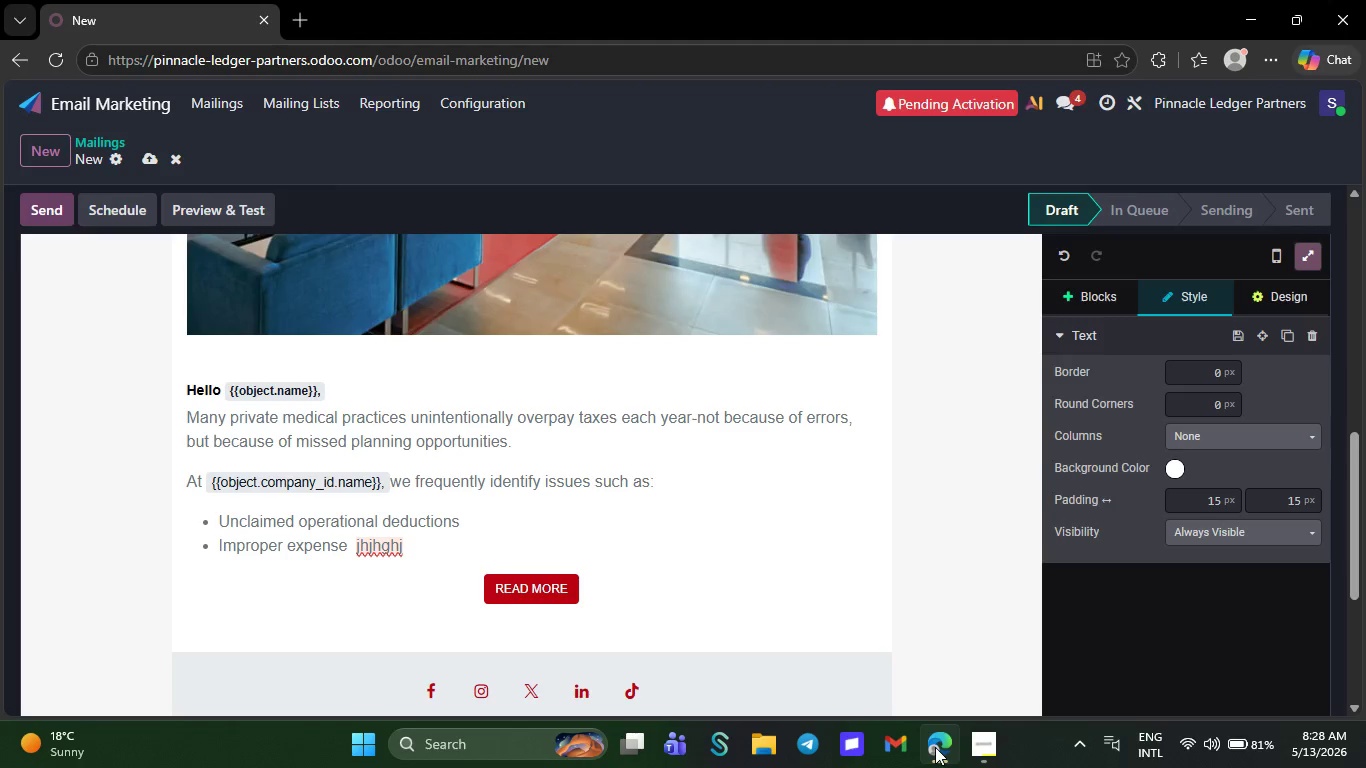 
key(I)
 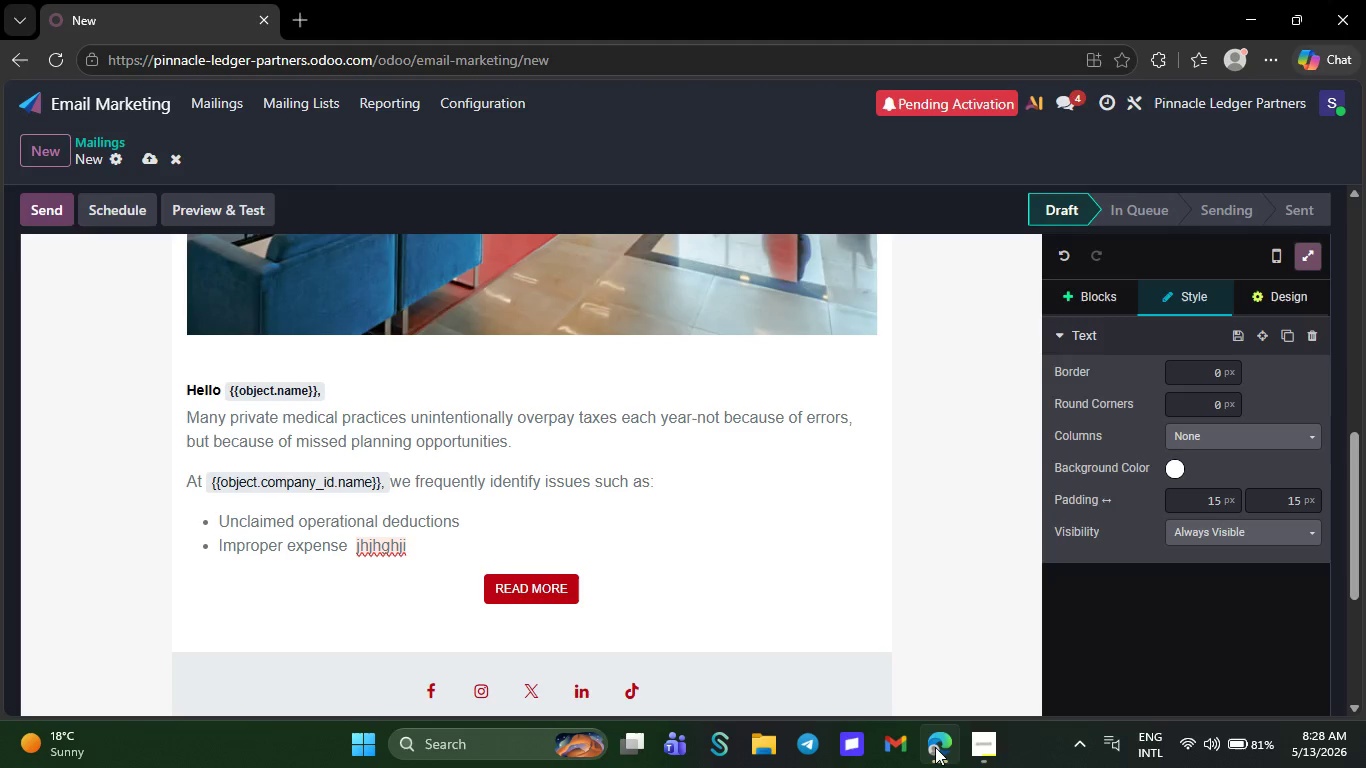 
wait(5.41)
 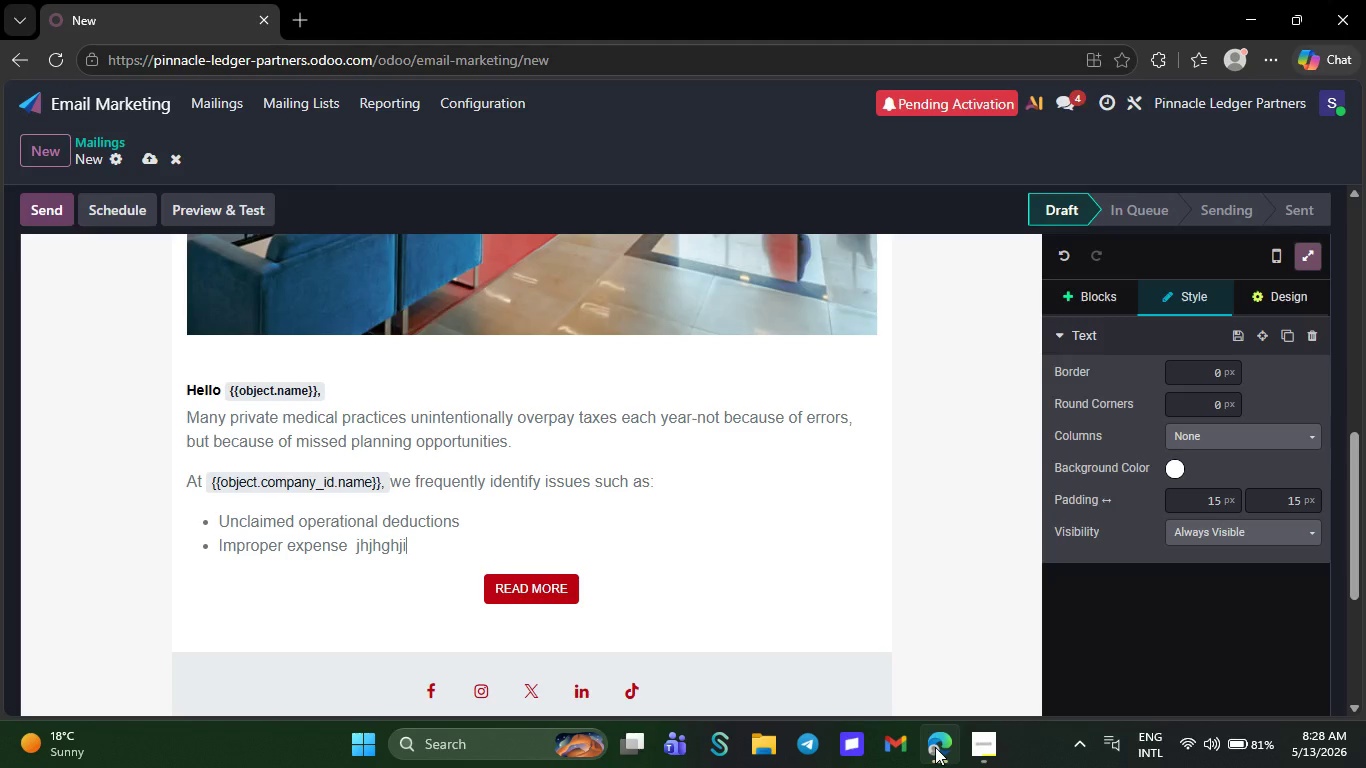 
key(Space)
 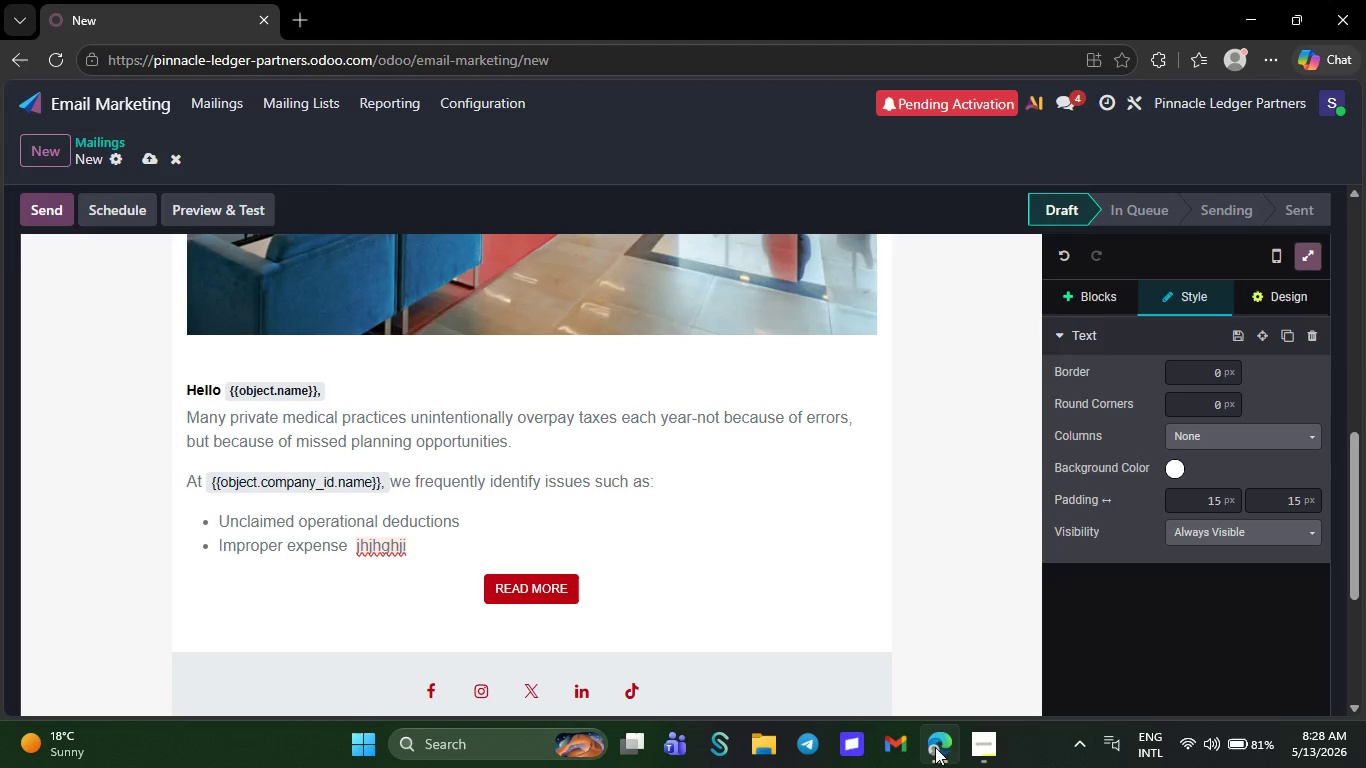 
key(Backspace)
 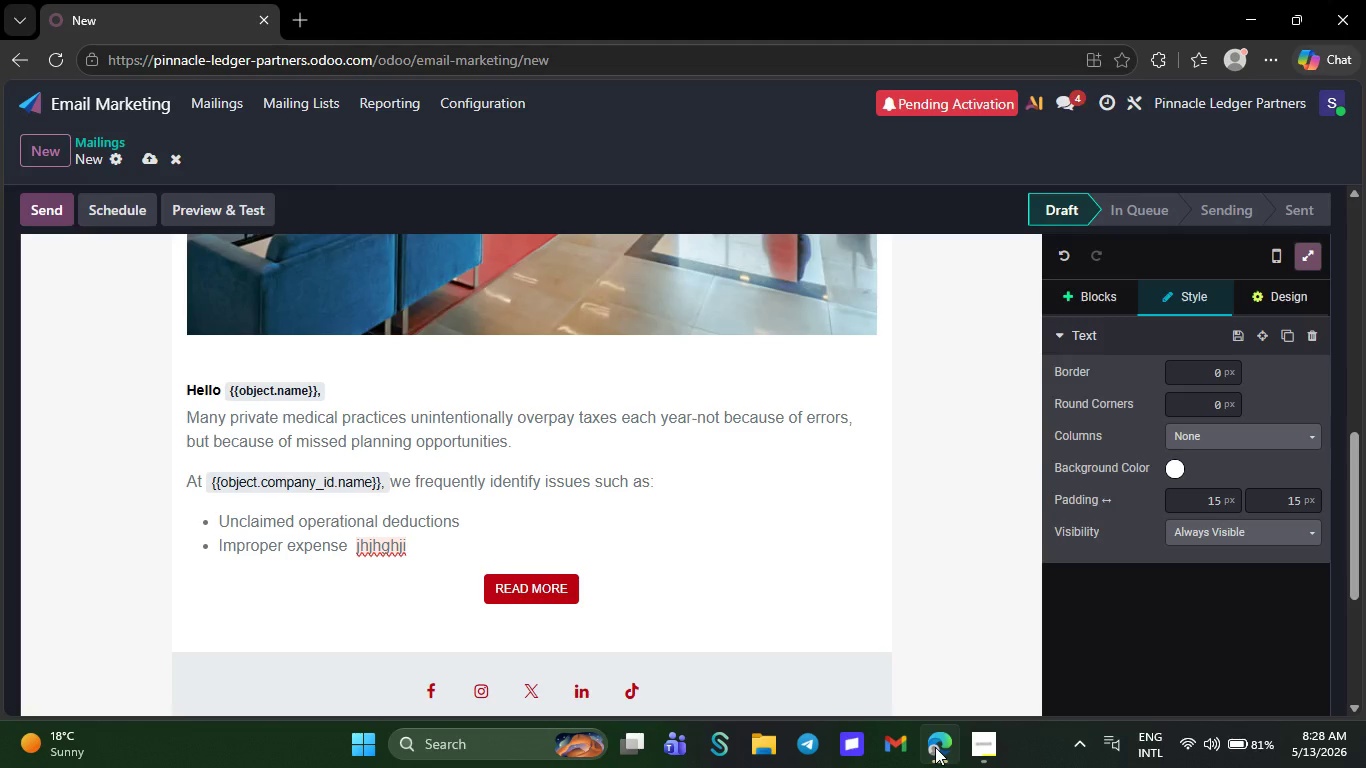 
key(Backspace)
 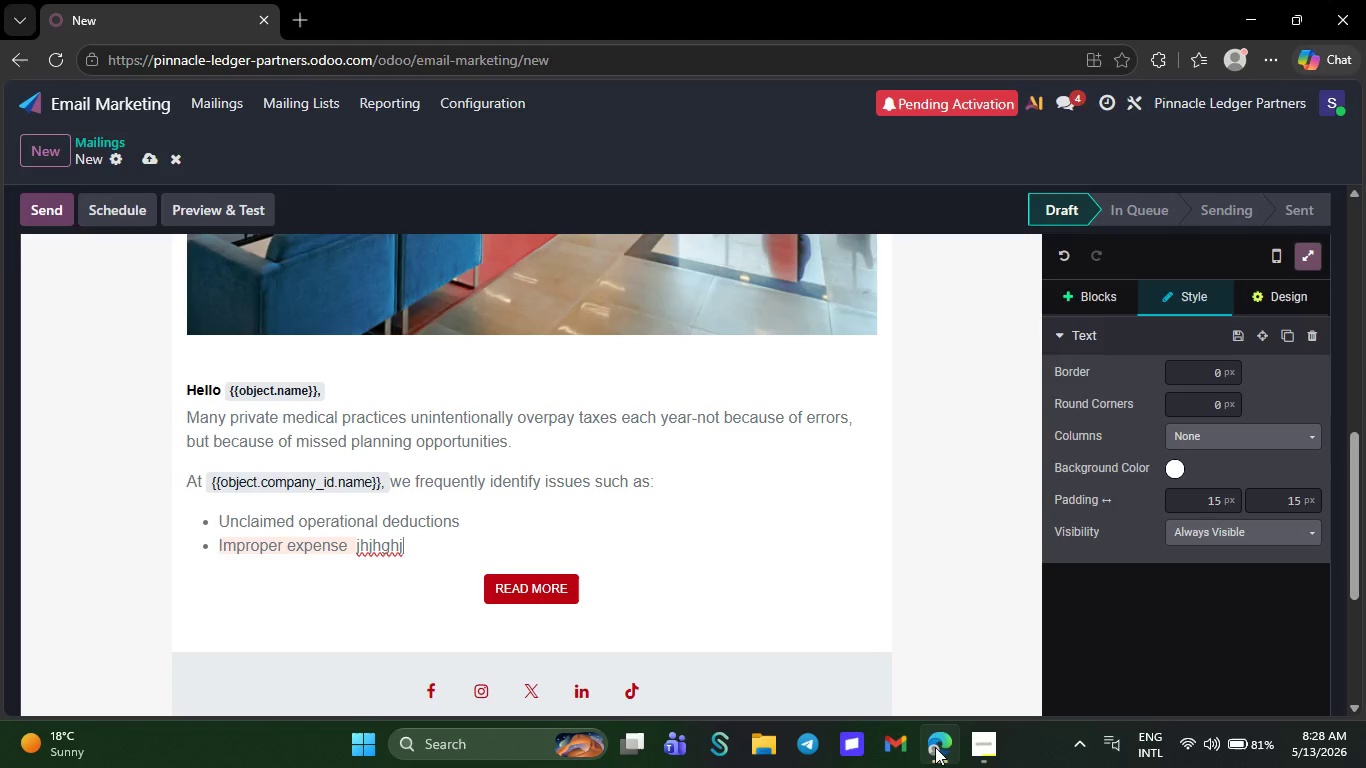 
key(Backspace)
 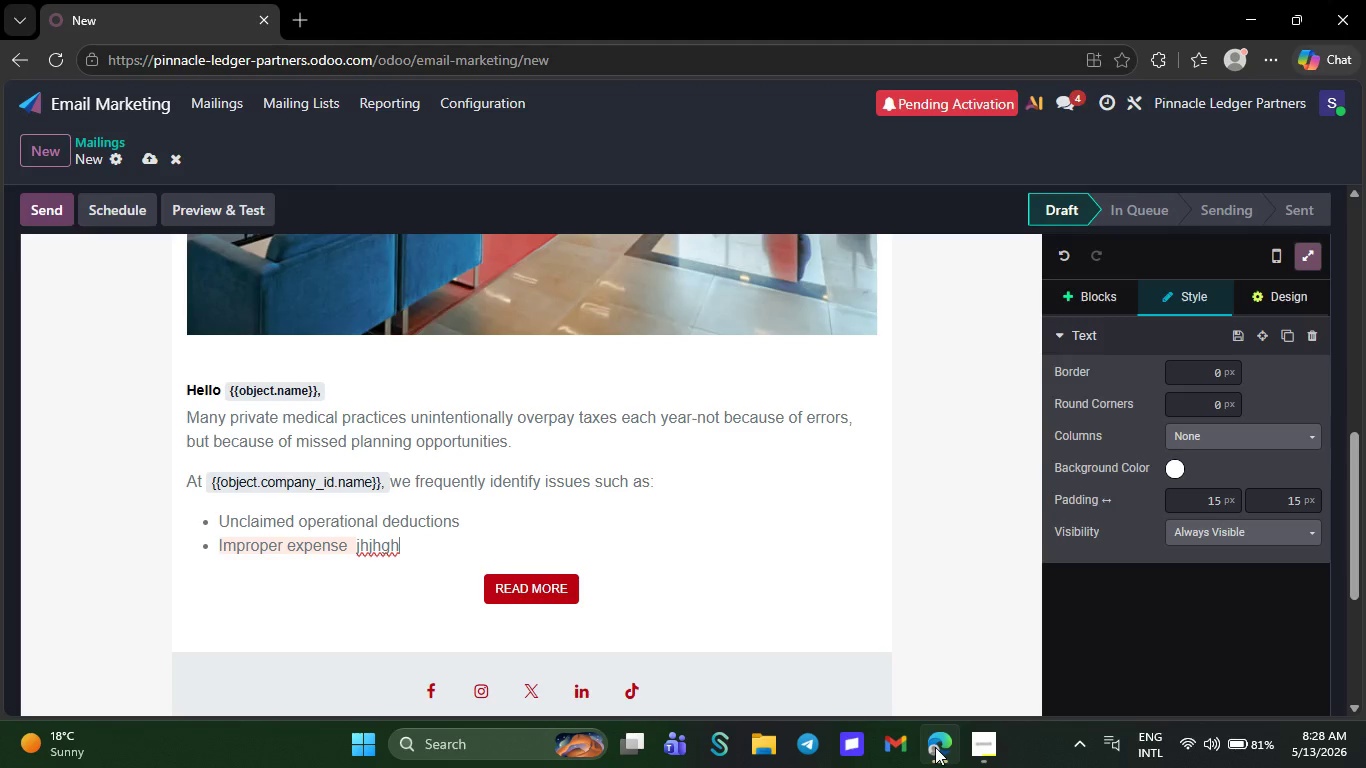 
key(Backspace)
 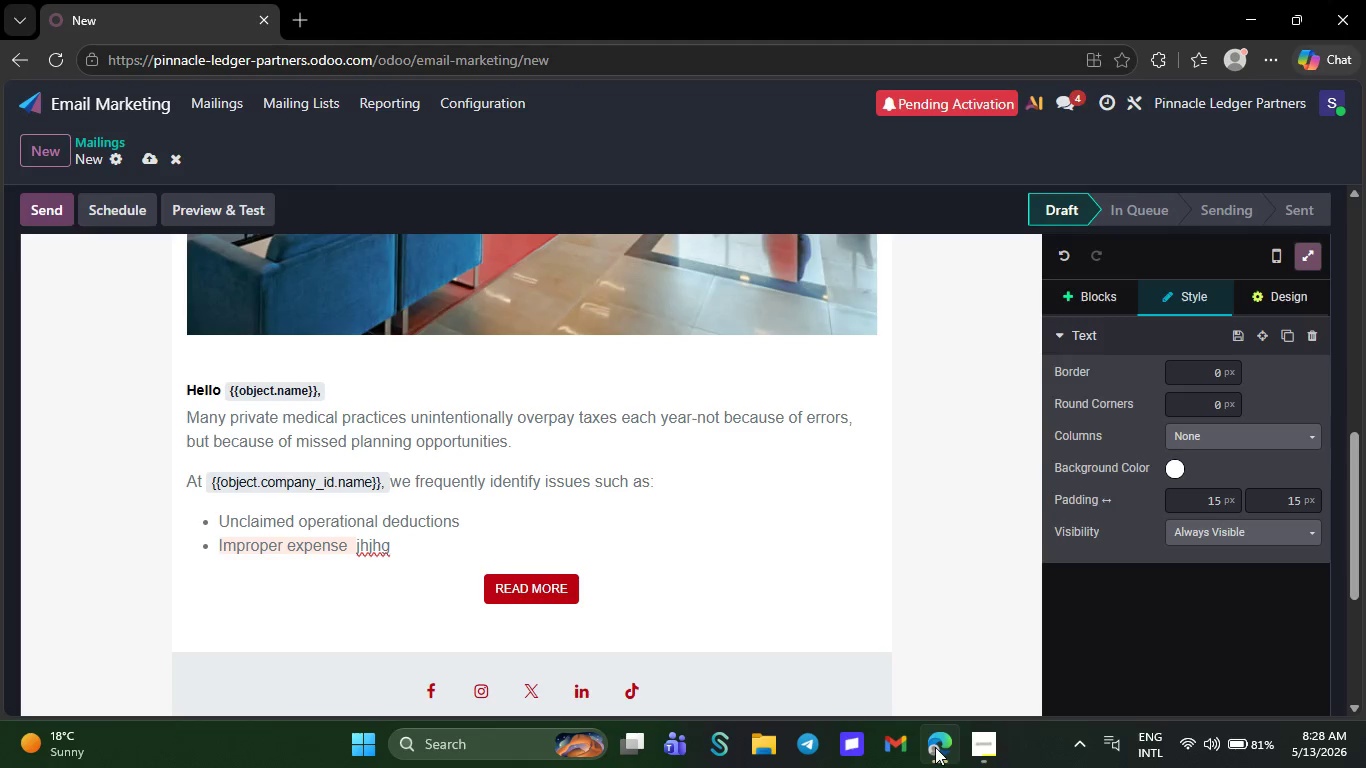 
key(Backspace)
 